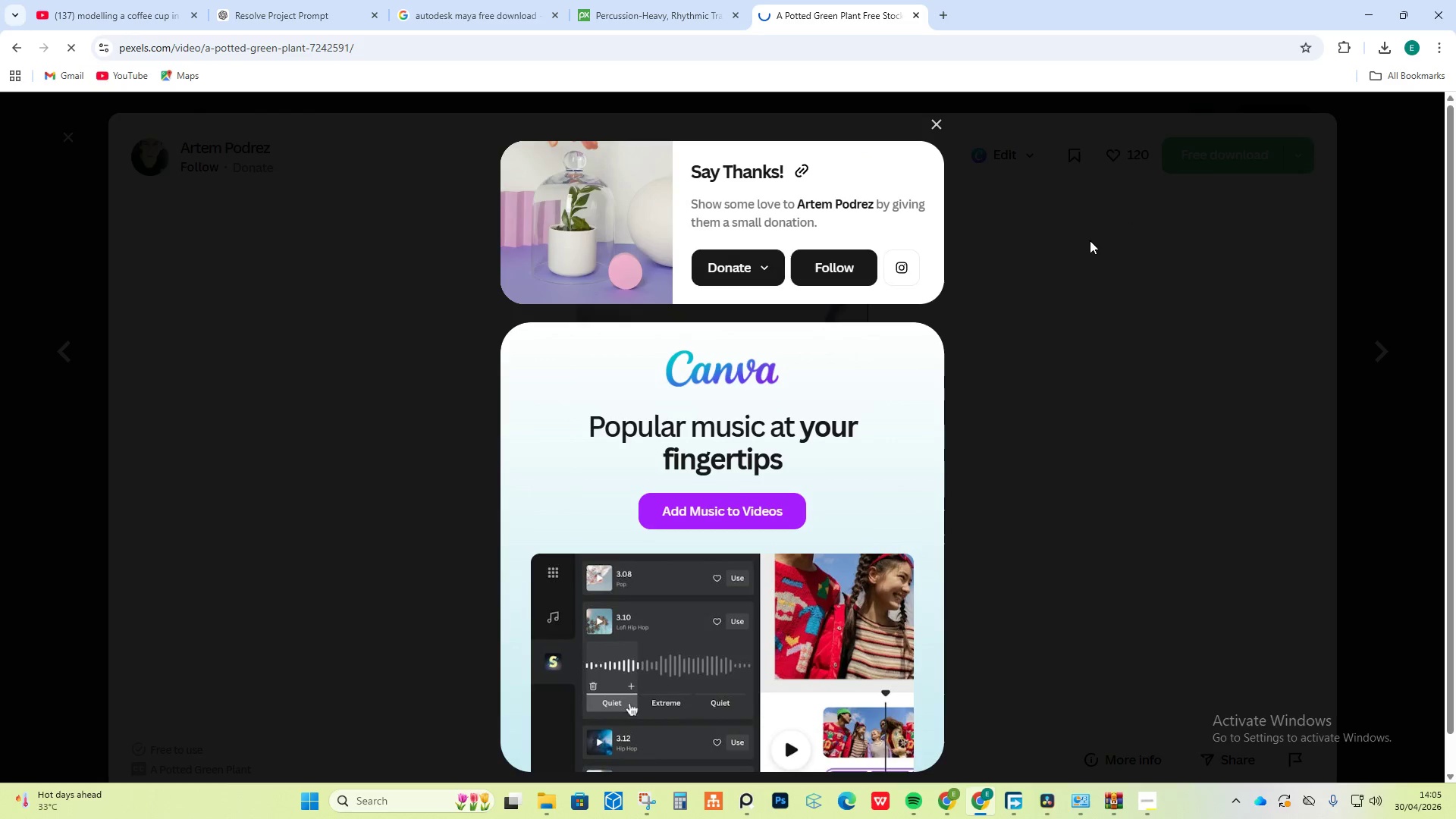 
left_click([1232, 367])
 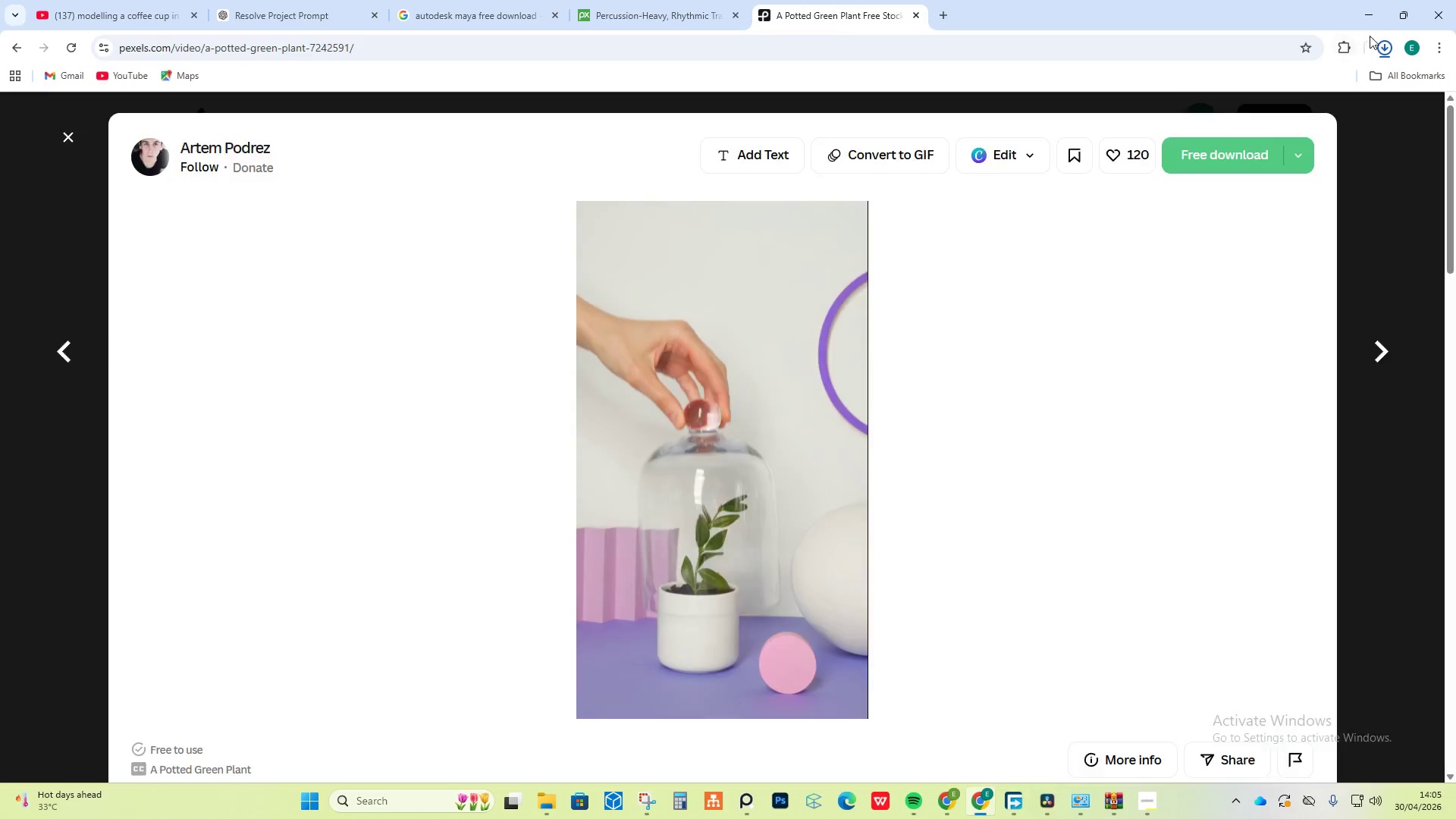 
left_click([1388, 45])
 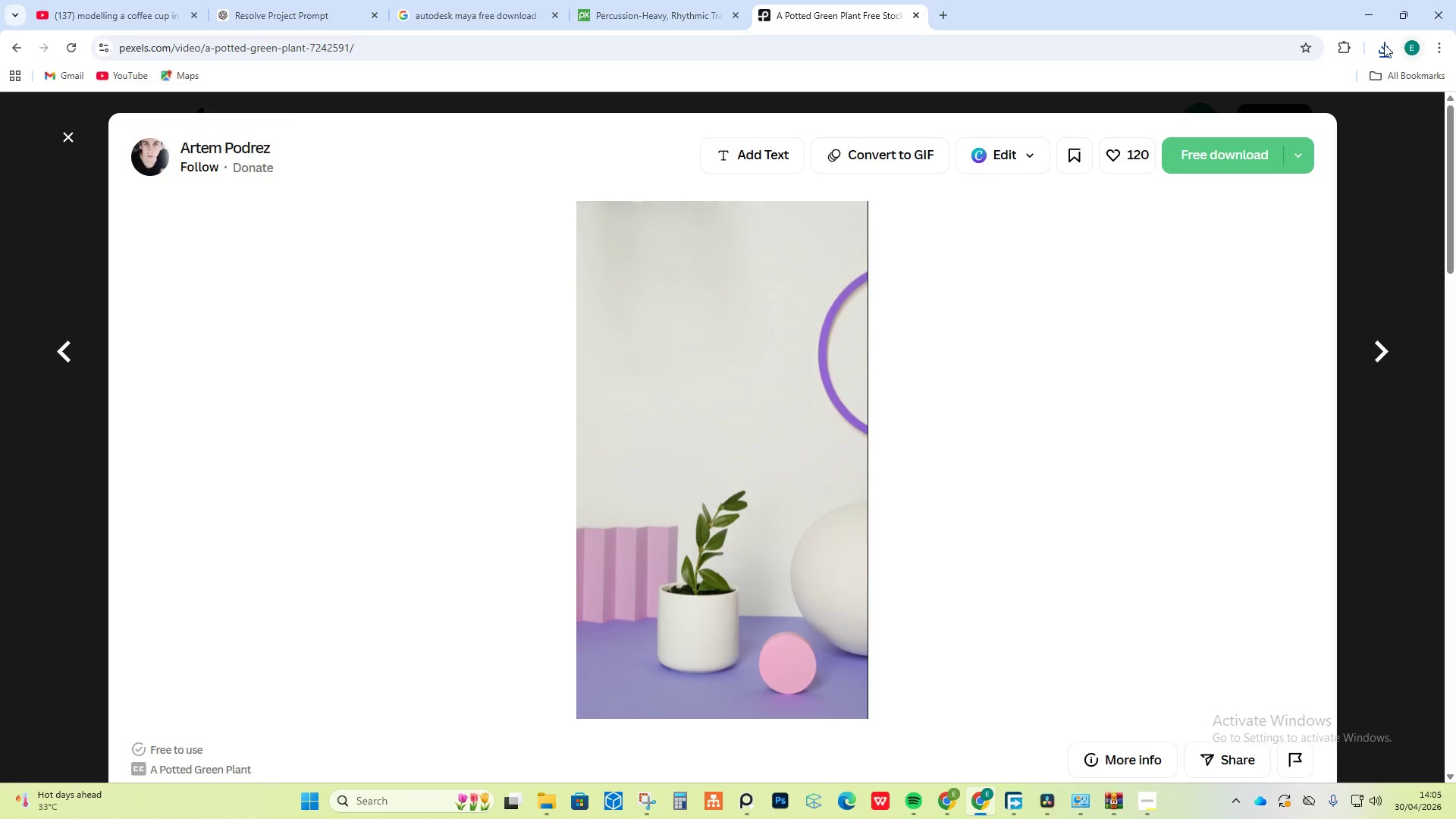 
left_click([1382, 44])
 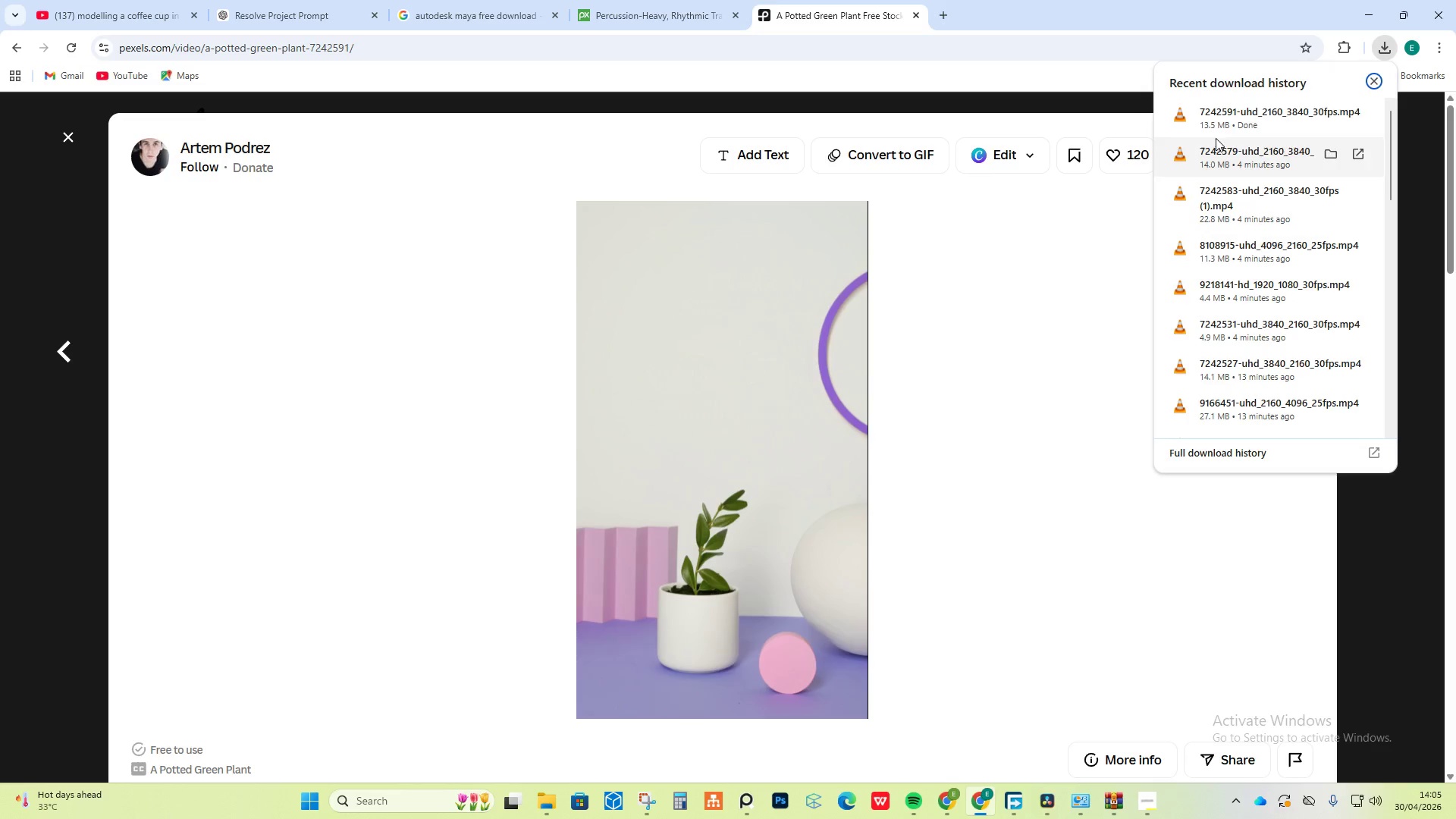 
left_click_drag(start_coordinate=[1207, 119], to_coordinate=[262, 433])
 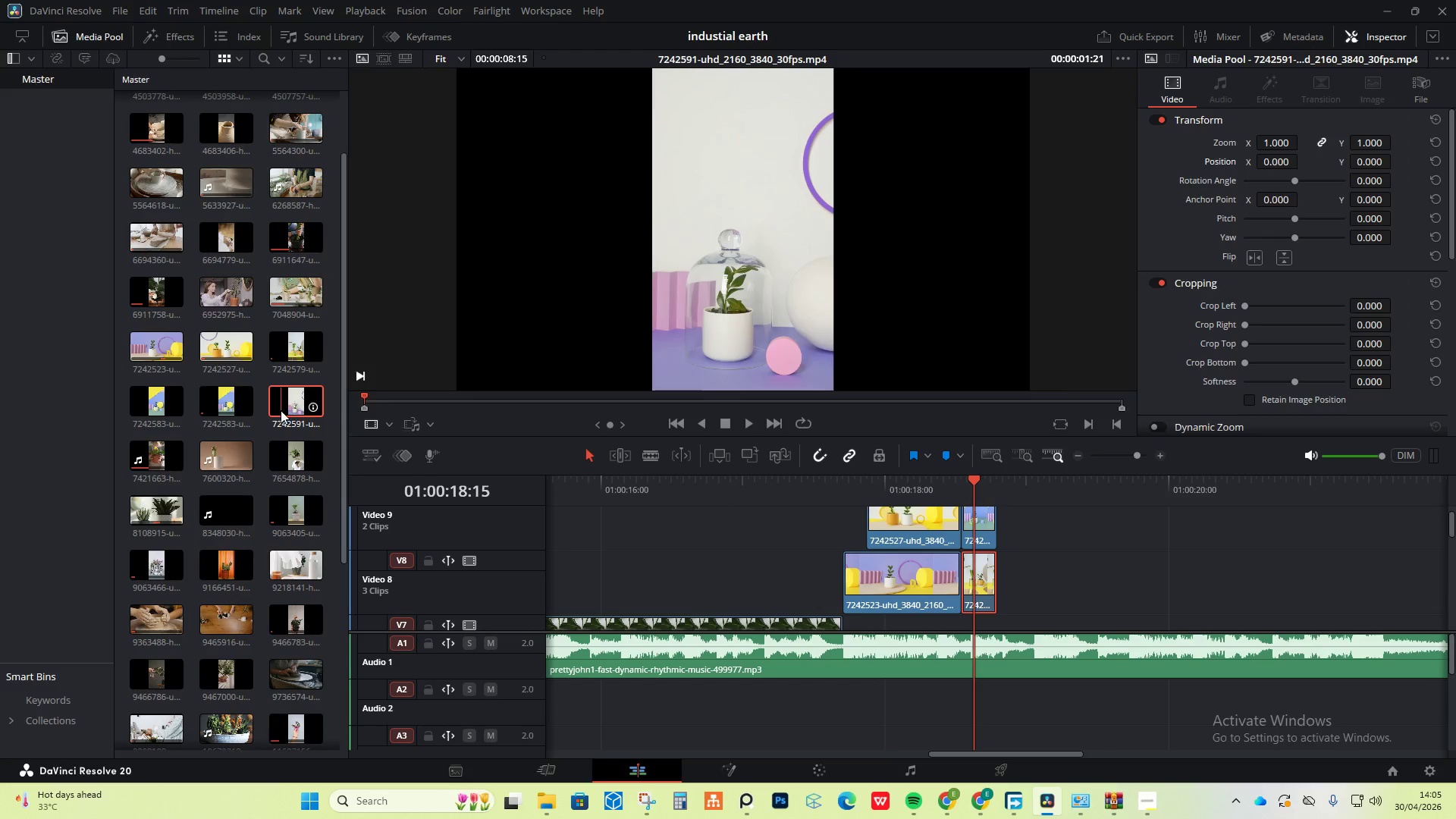 
left_click_drag(start_coordinate=[281, 408], to_coordinate=[965, 516])
 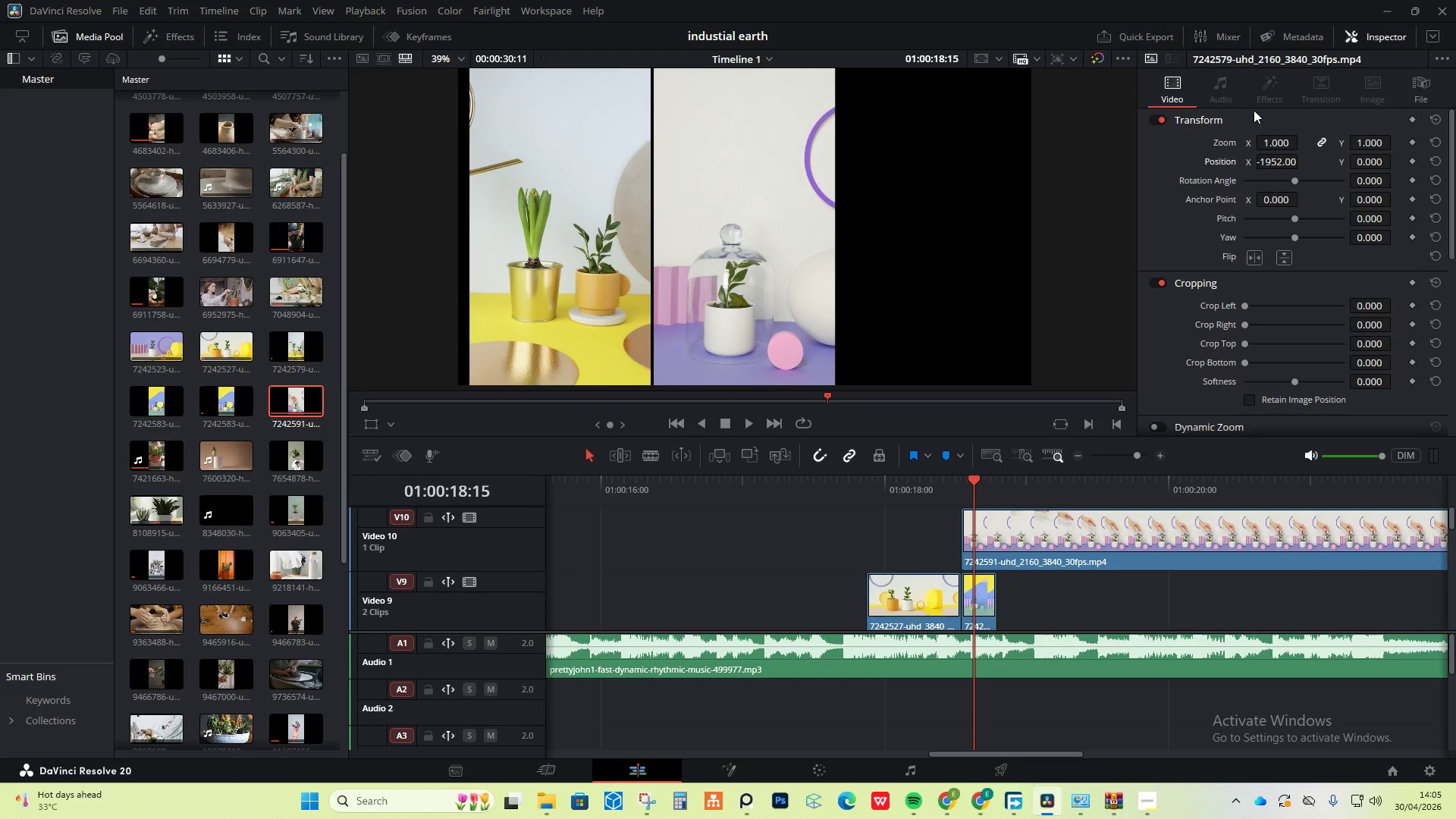 
left_click_drag(start_coordinate=[1272, 163], to_coordinate=[1401, 167])
 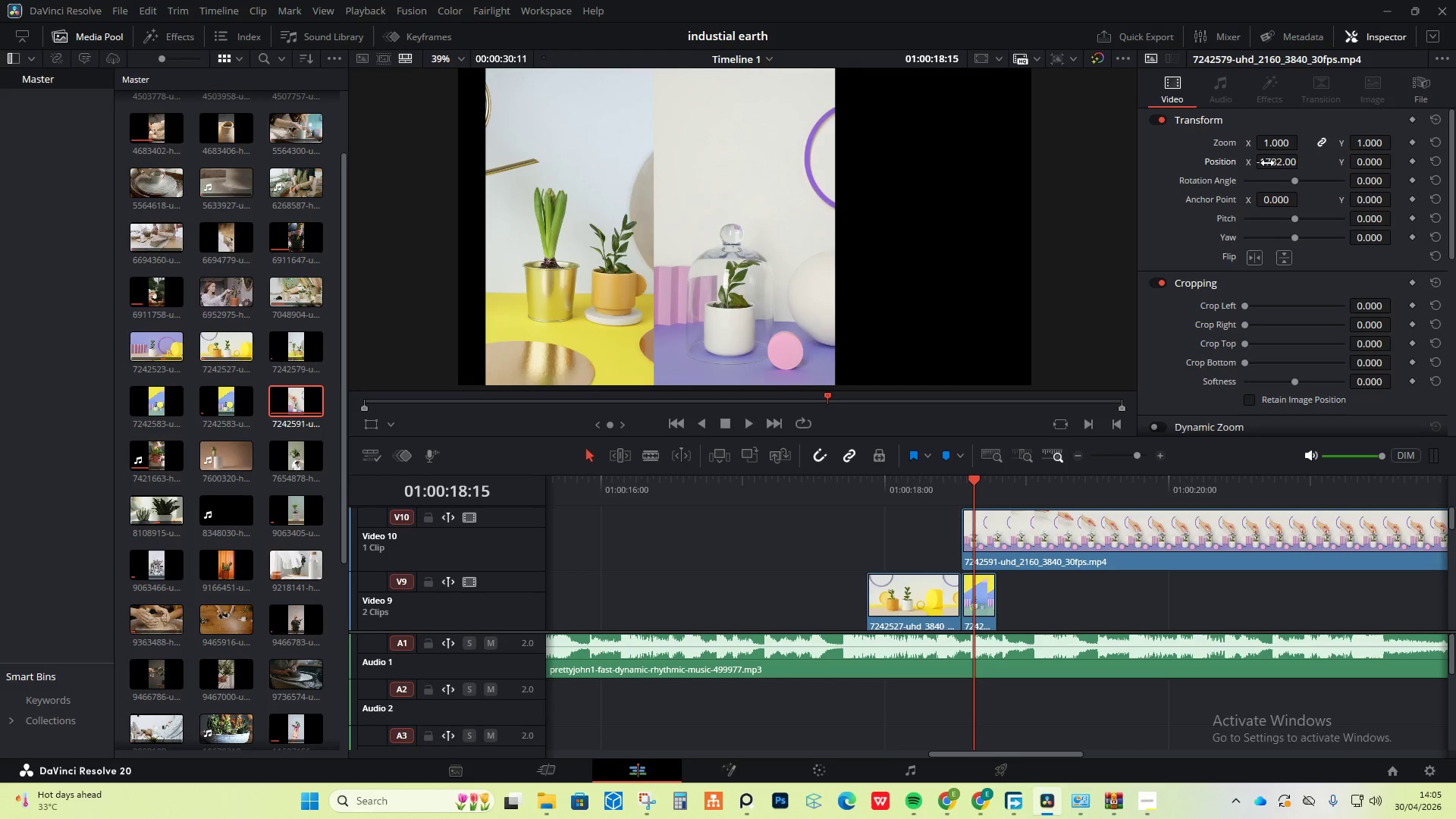 
key(Control+Z)
 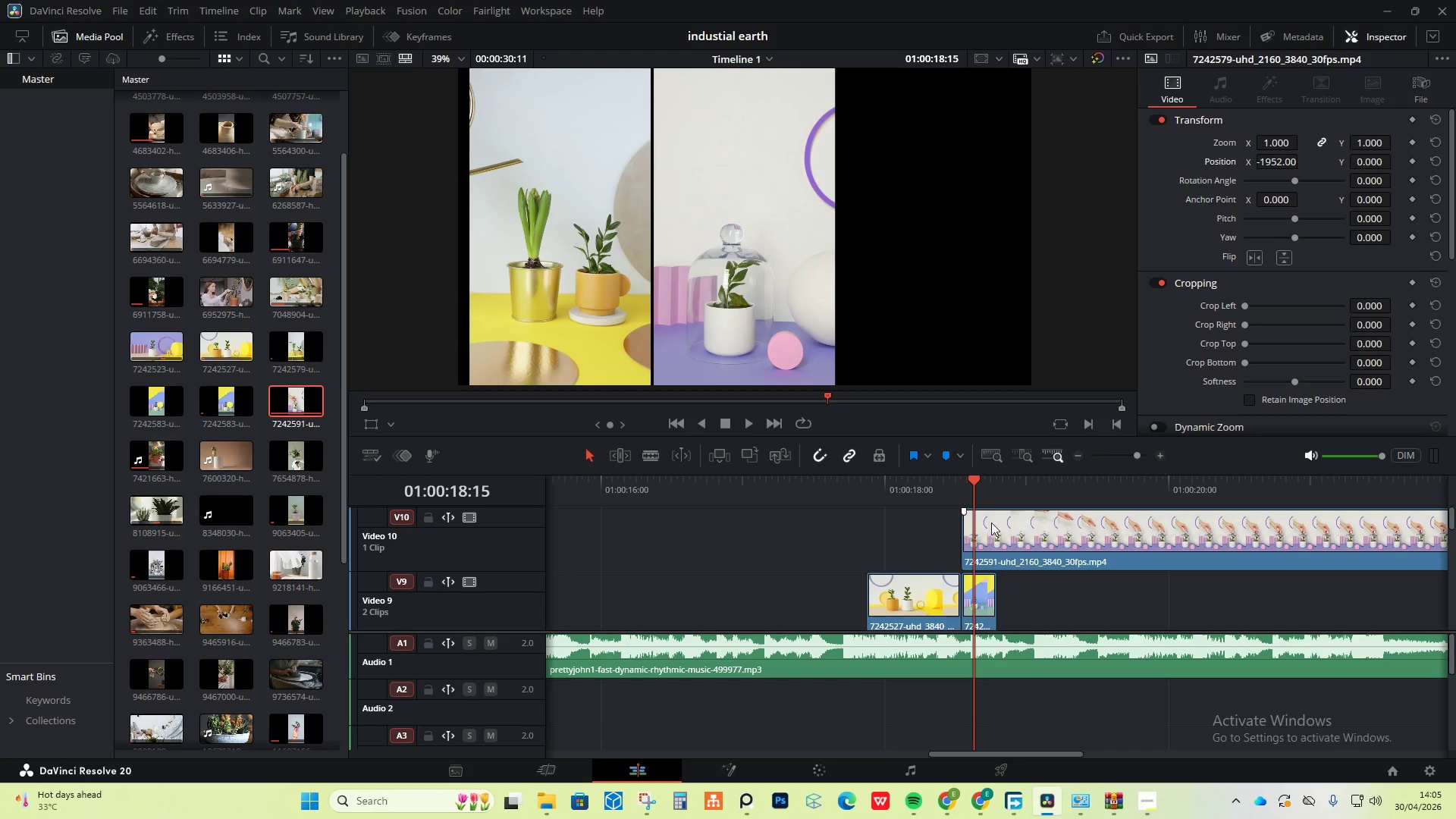 
left_click([1010, 536])
 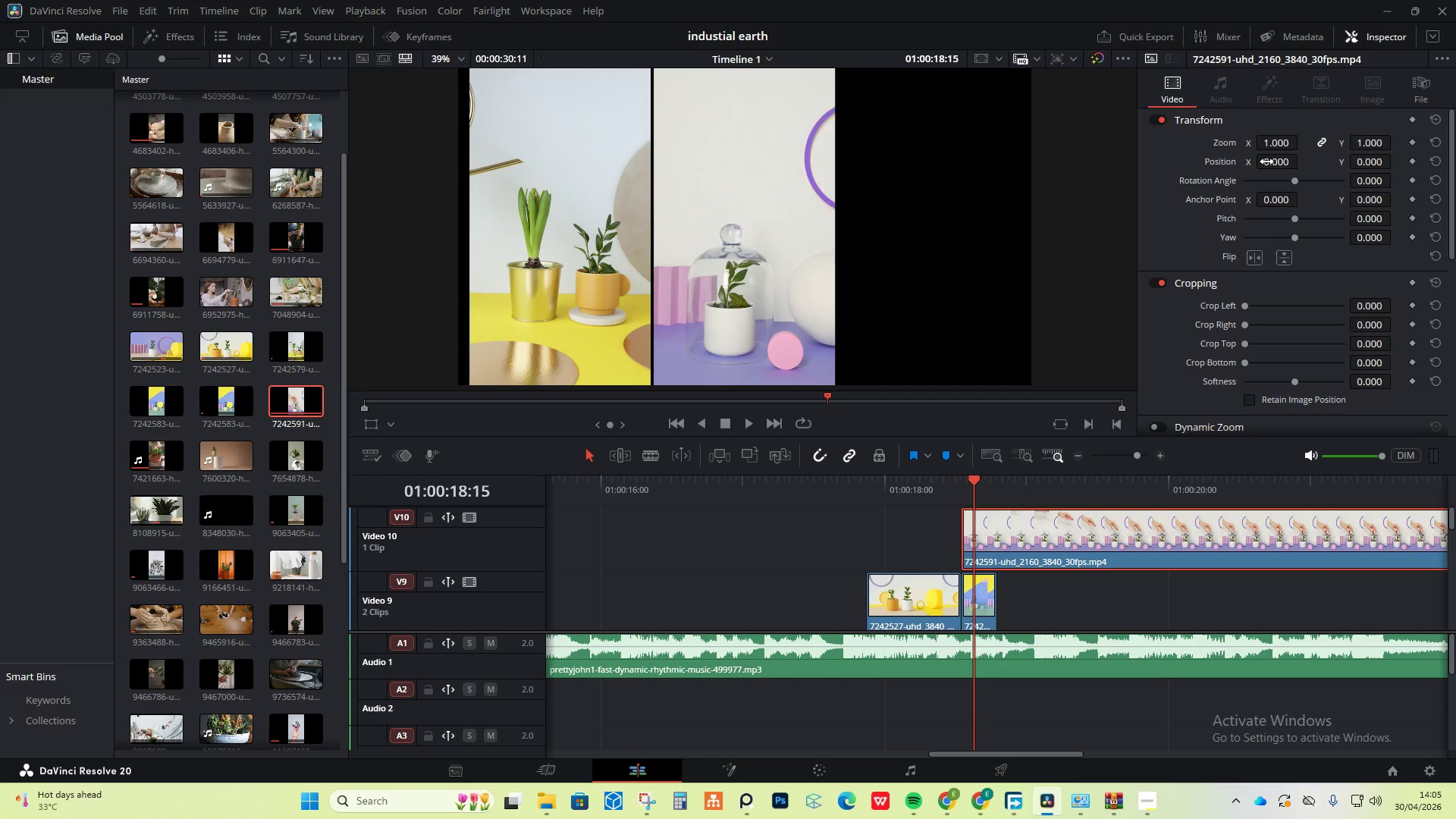 
left_click_drag(start_coordinate=[1268, 159], to_coordinate=[1379, 430])
 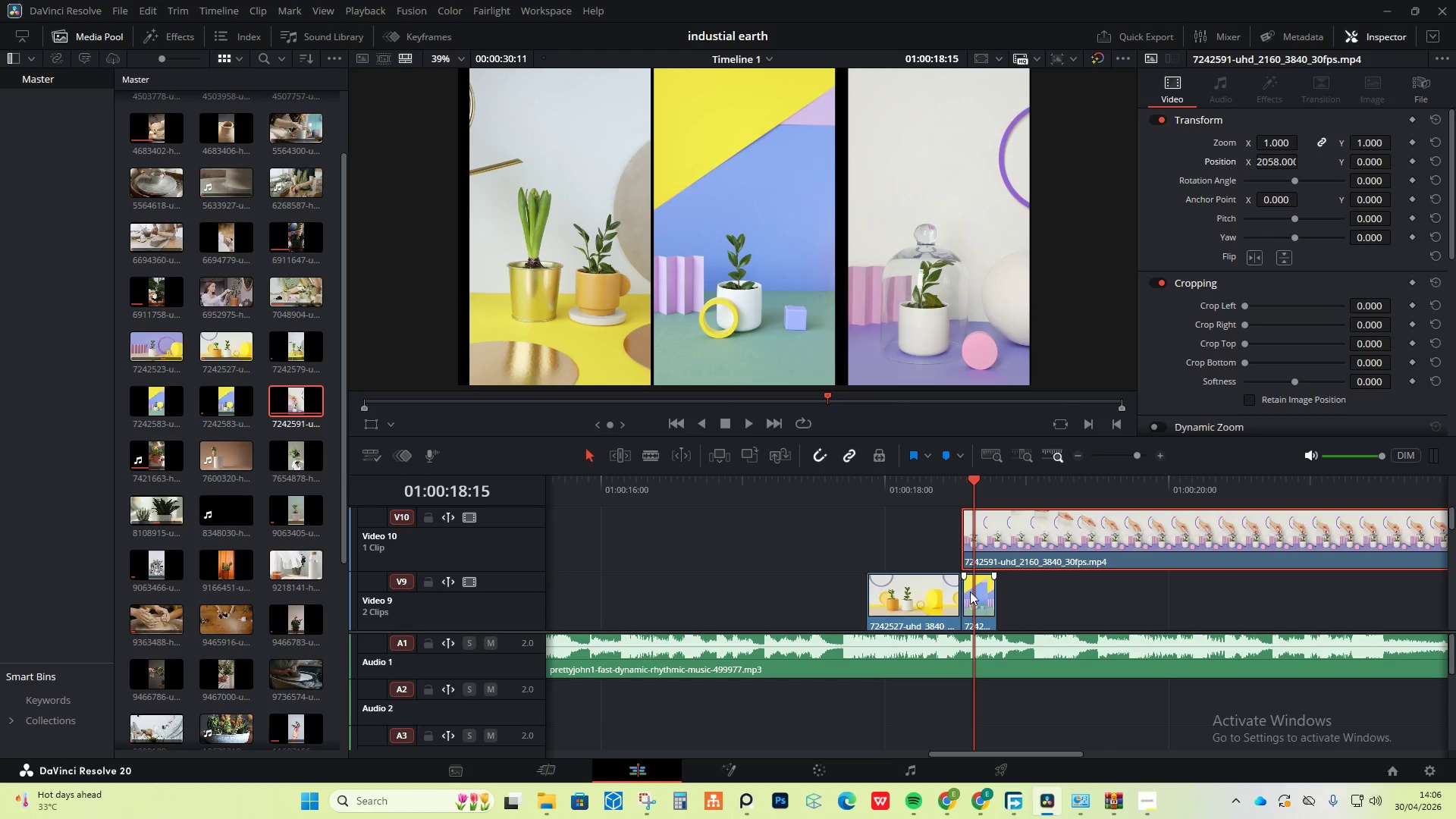 
left_click([973, 599])
 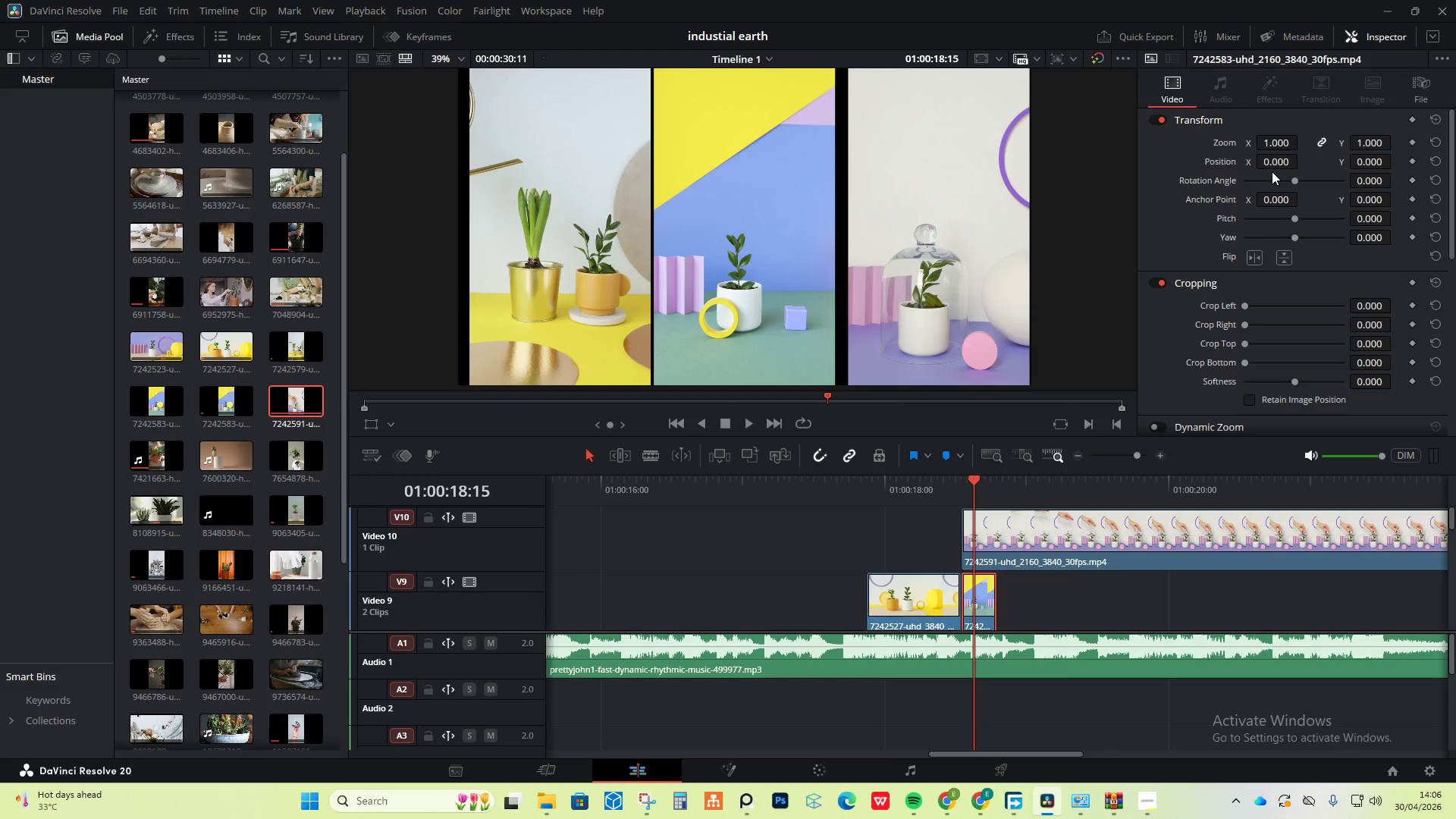 
left_click_drag(start_coordinate=[1276, 162], to_coordinate=[1320, 168])
 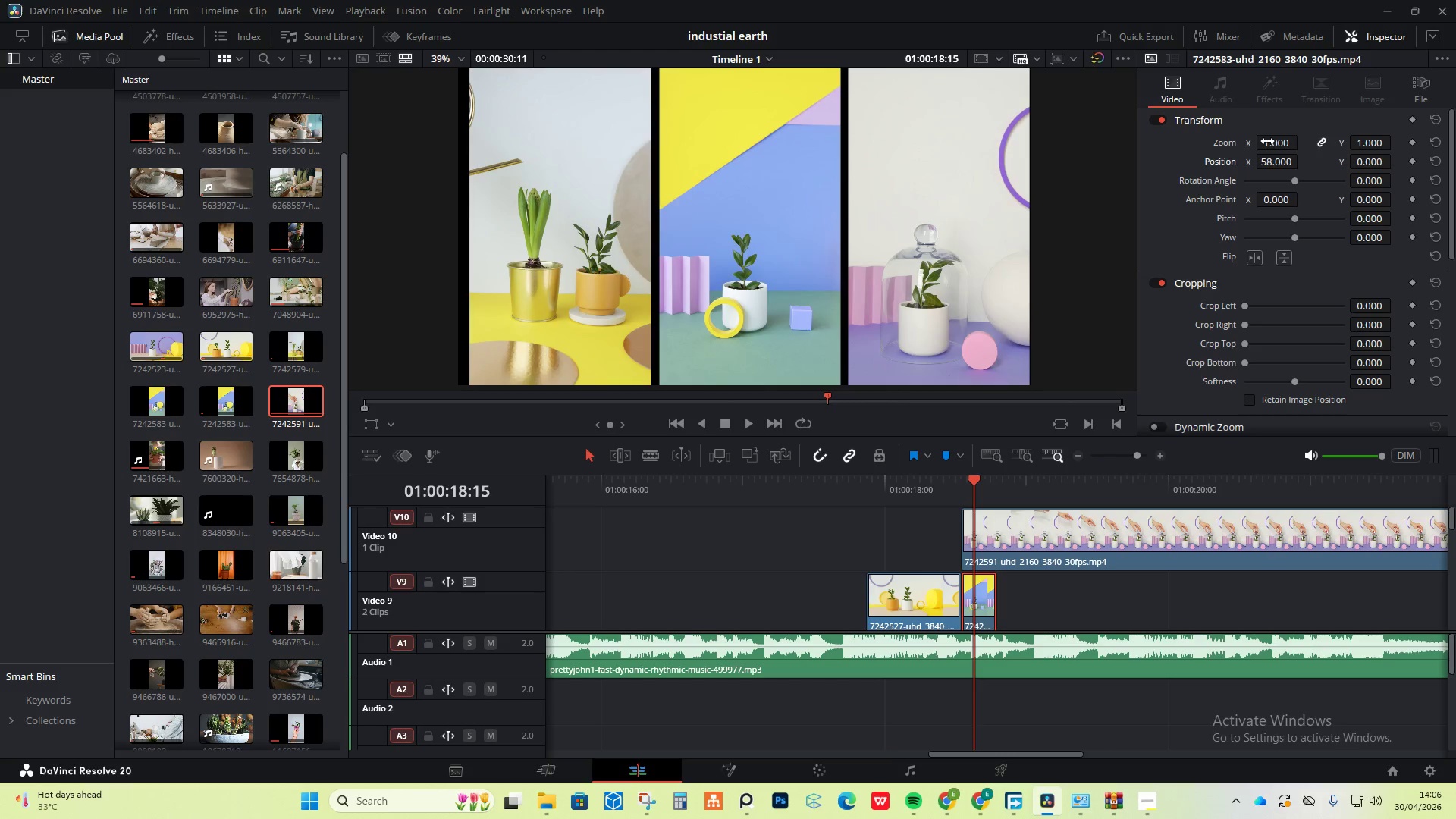 
left_click_drag(start_coordinate=[1269, 140], to_coordinate=[1273, 143])
 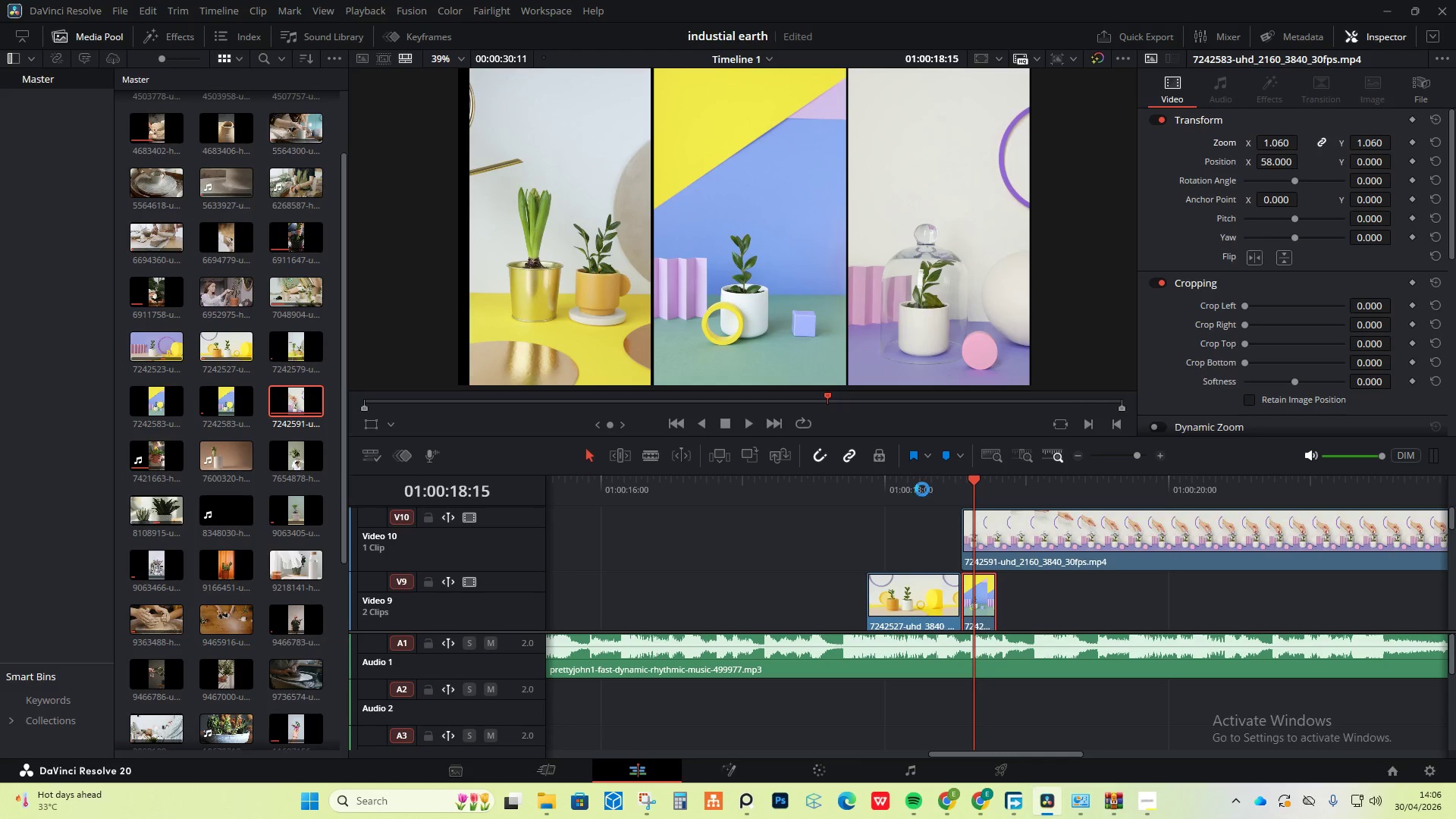 
left_click([1025, 527])
 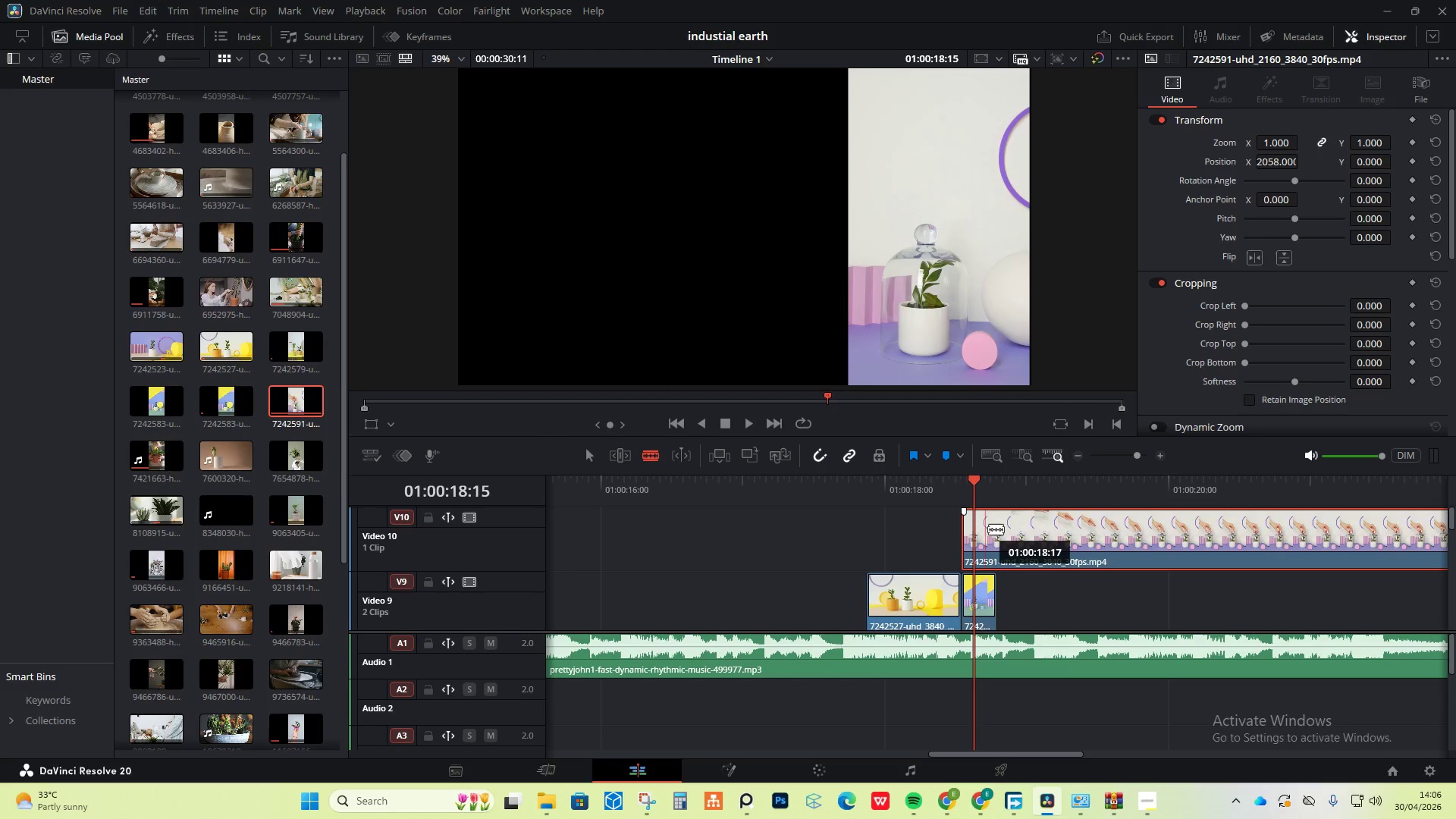 
left_click([993, 532])
 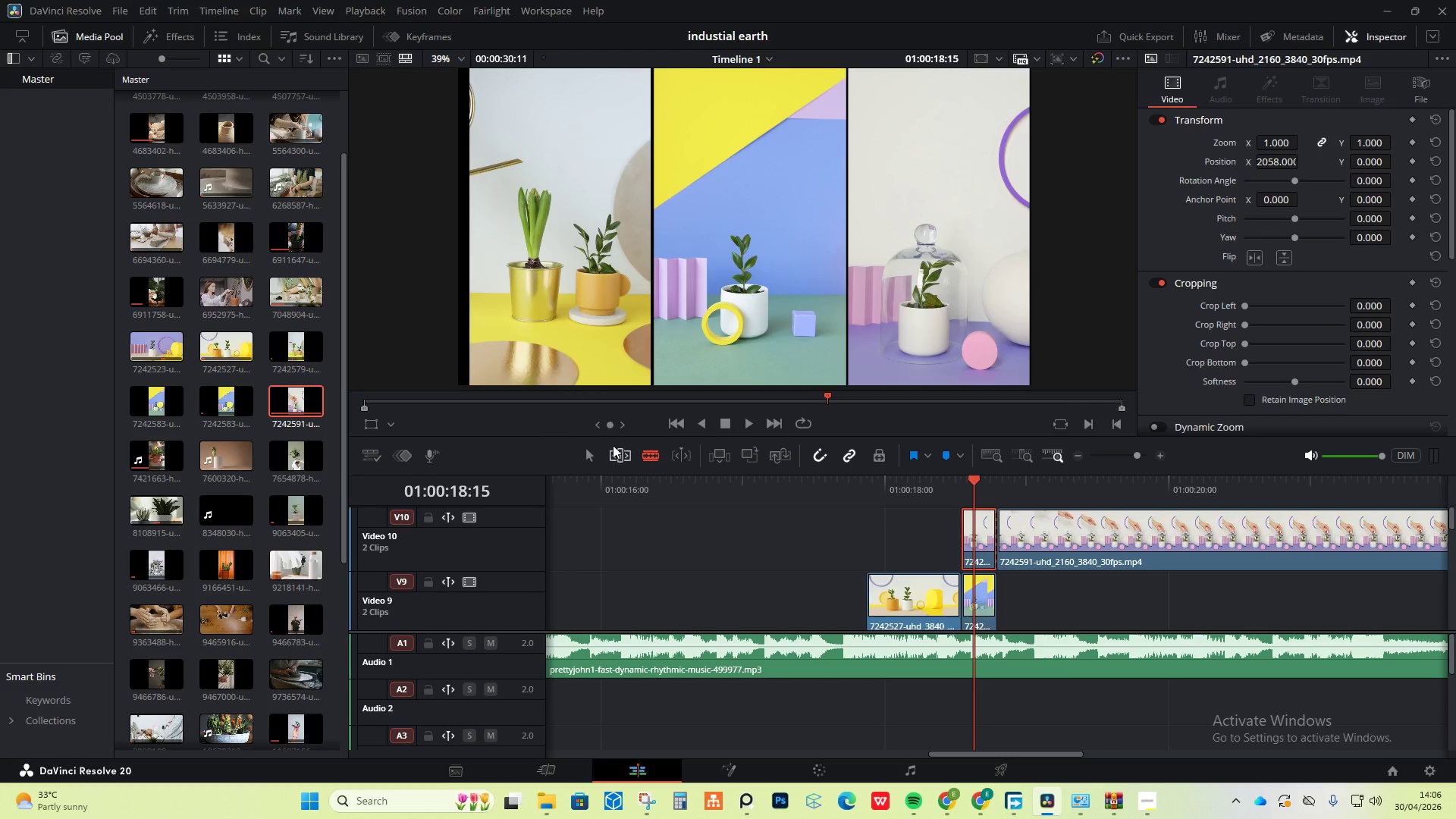 
left_click([595, 450])
 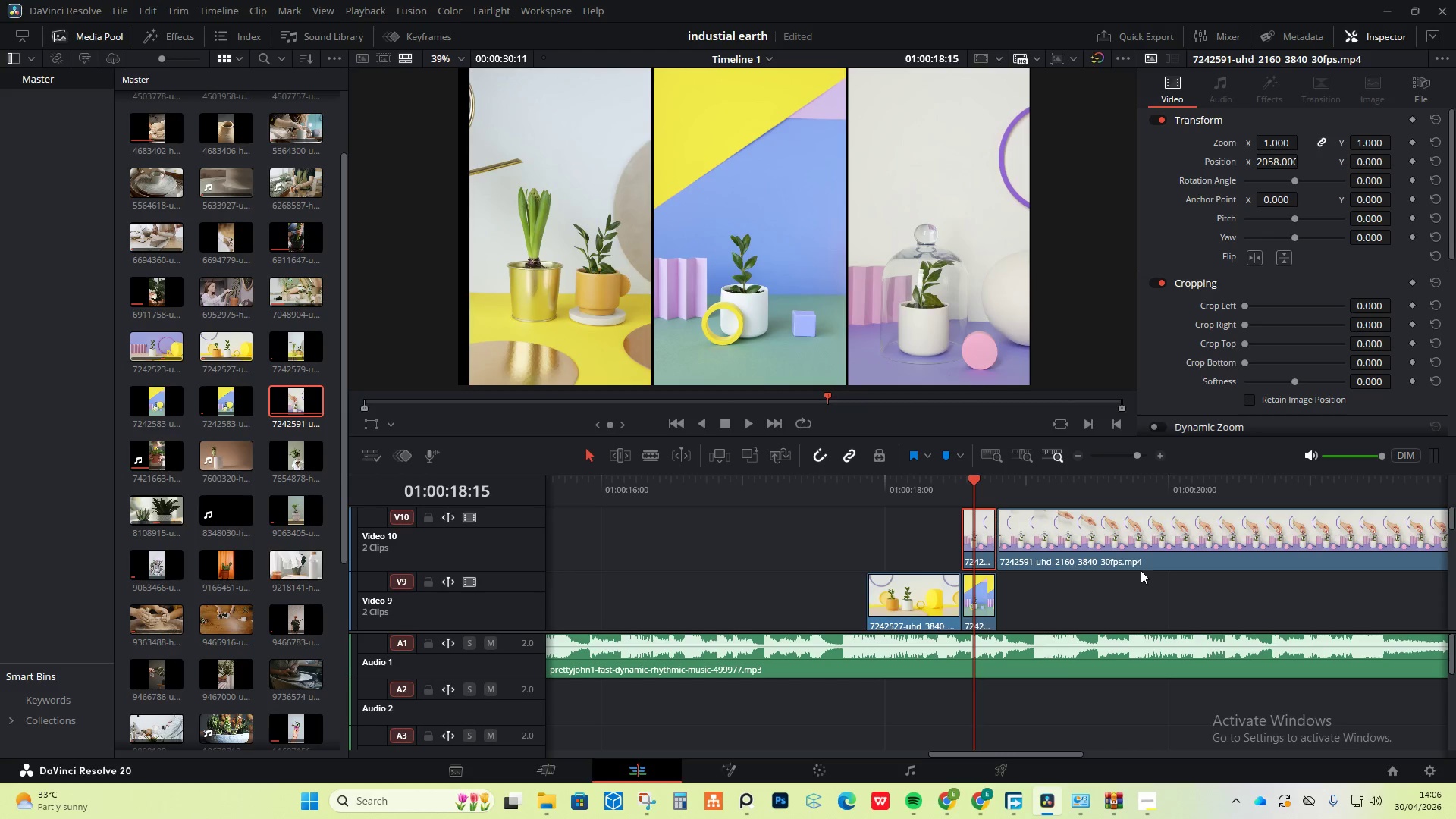 
left_click([1122, 549])
 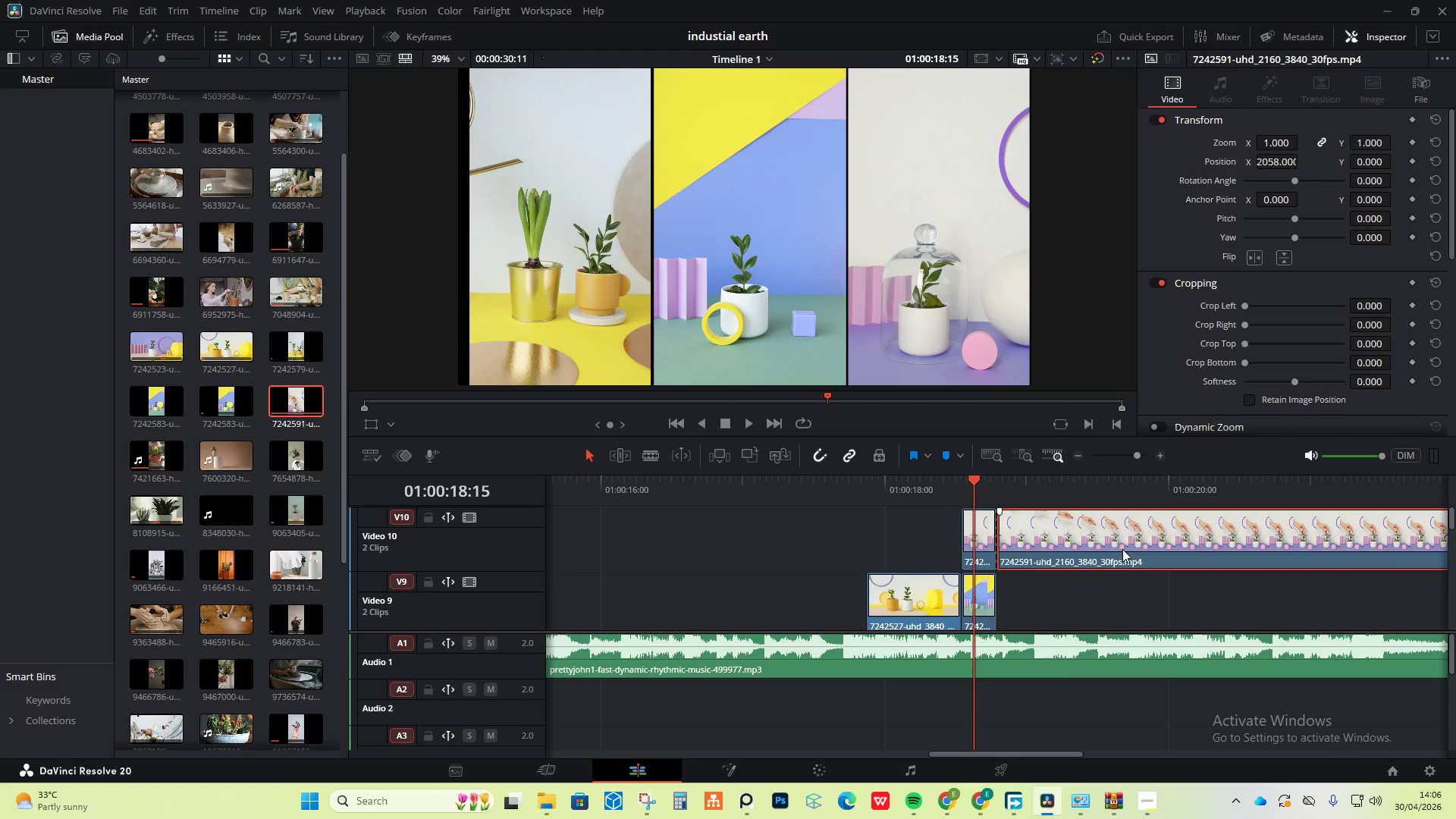 
right_click([1122, 549])
 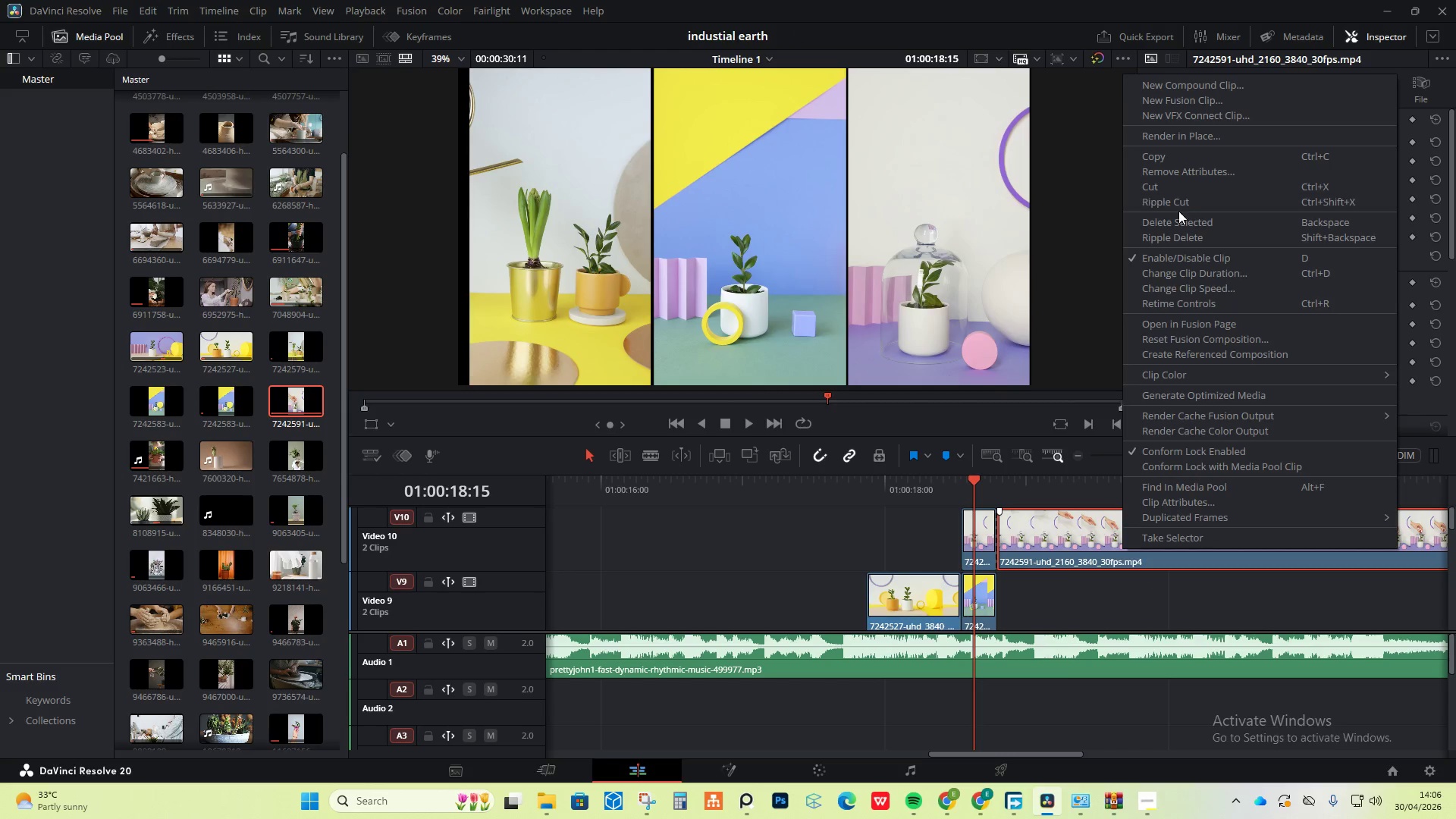 
left_click([1178, 221])
 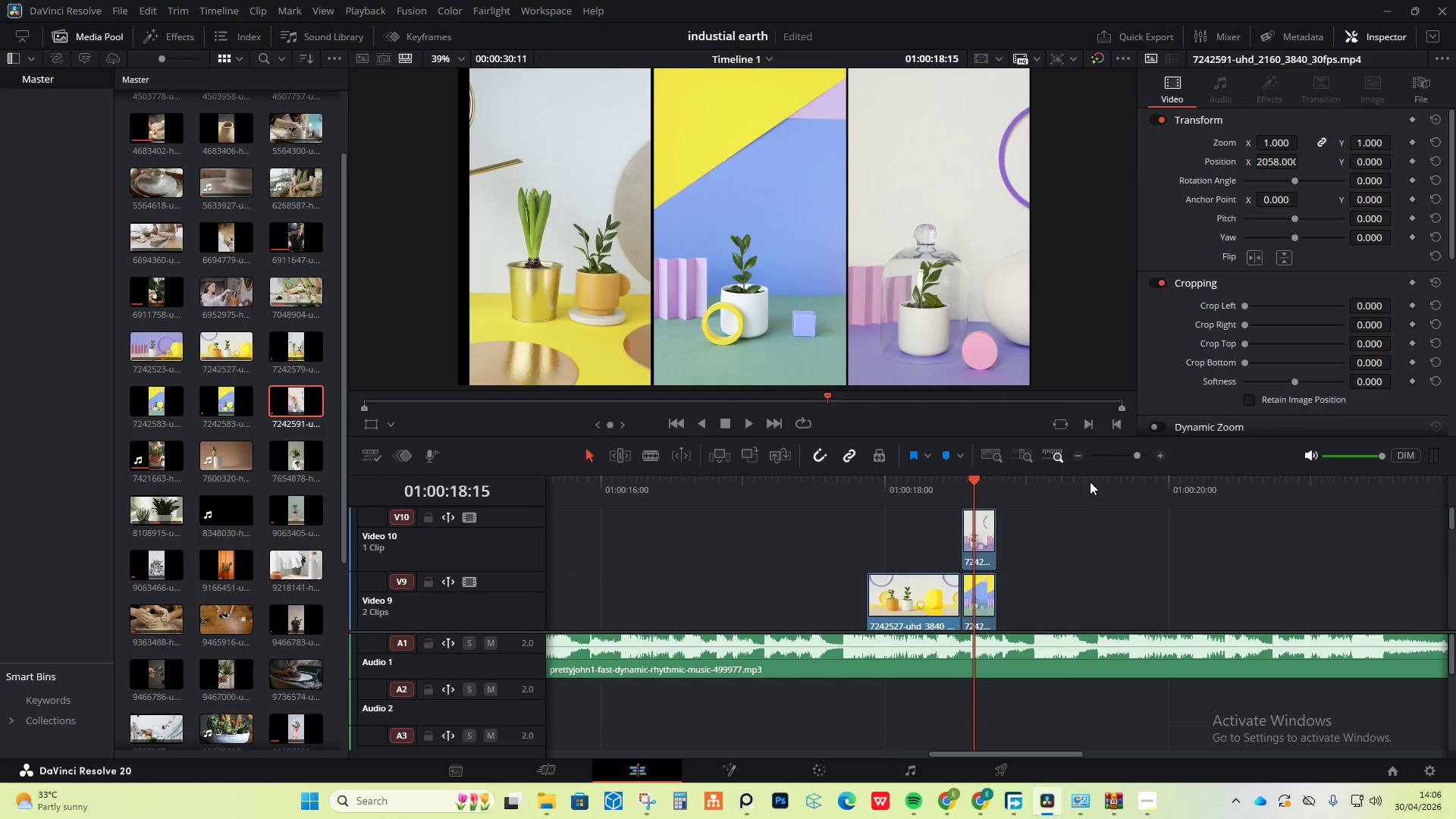 
key(Alt+AltLeft)
 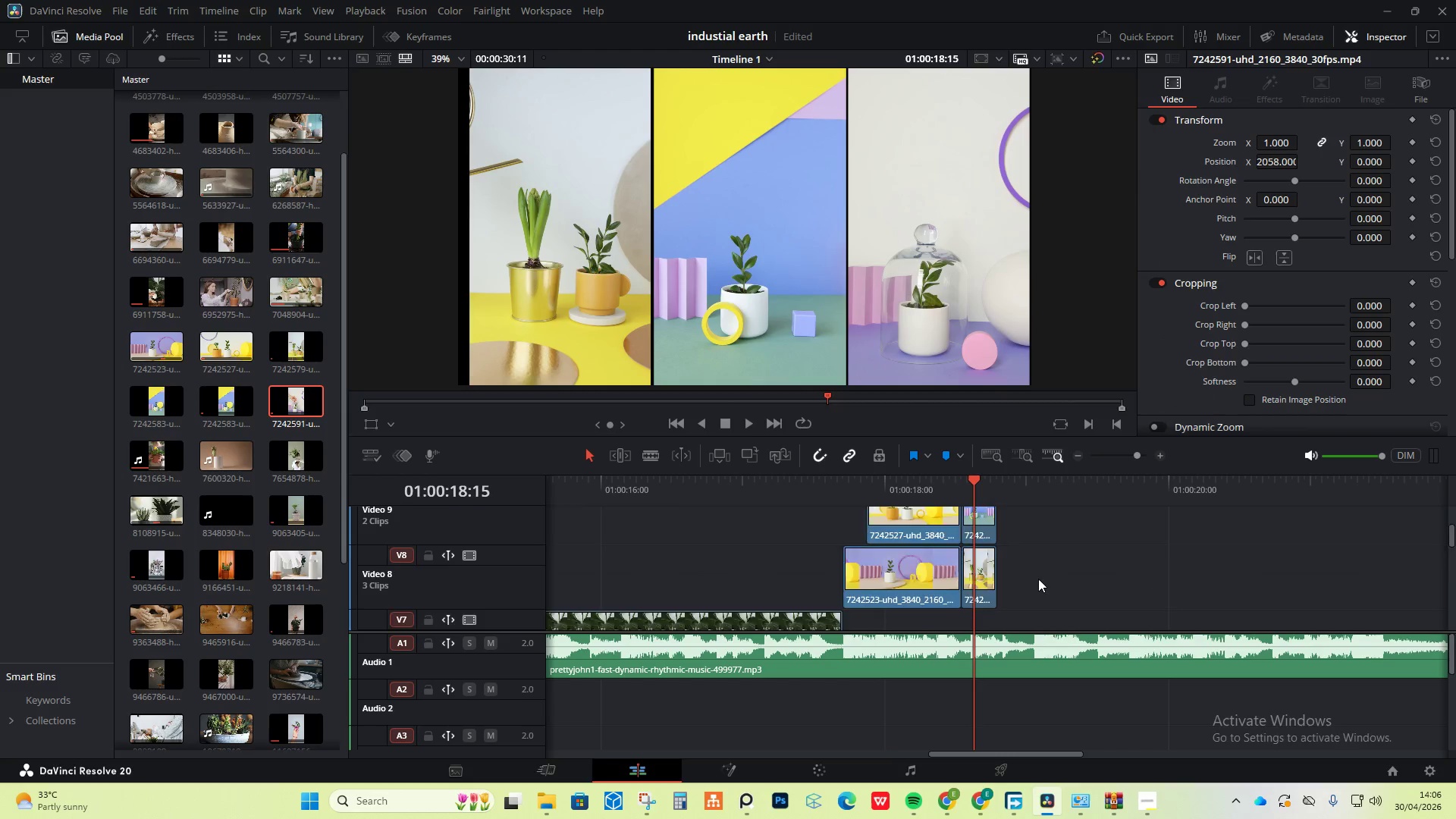 
scroll: coordinate [1028, 560], scroll_direction: down, amount: 13.0
 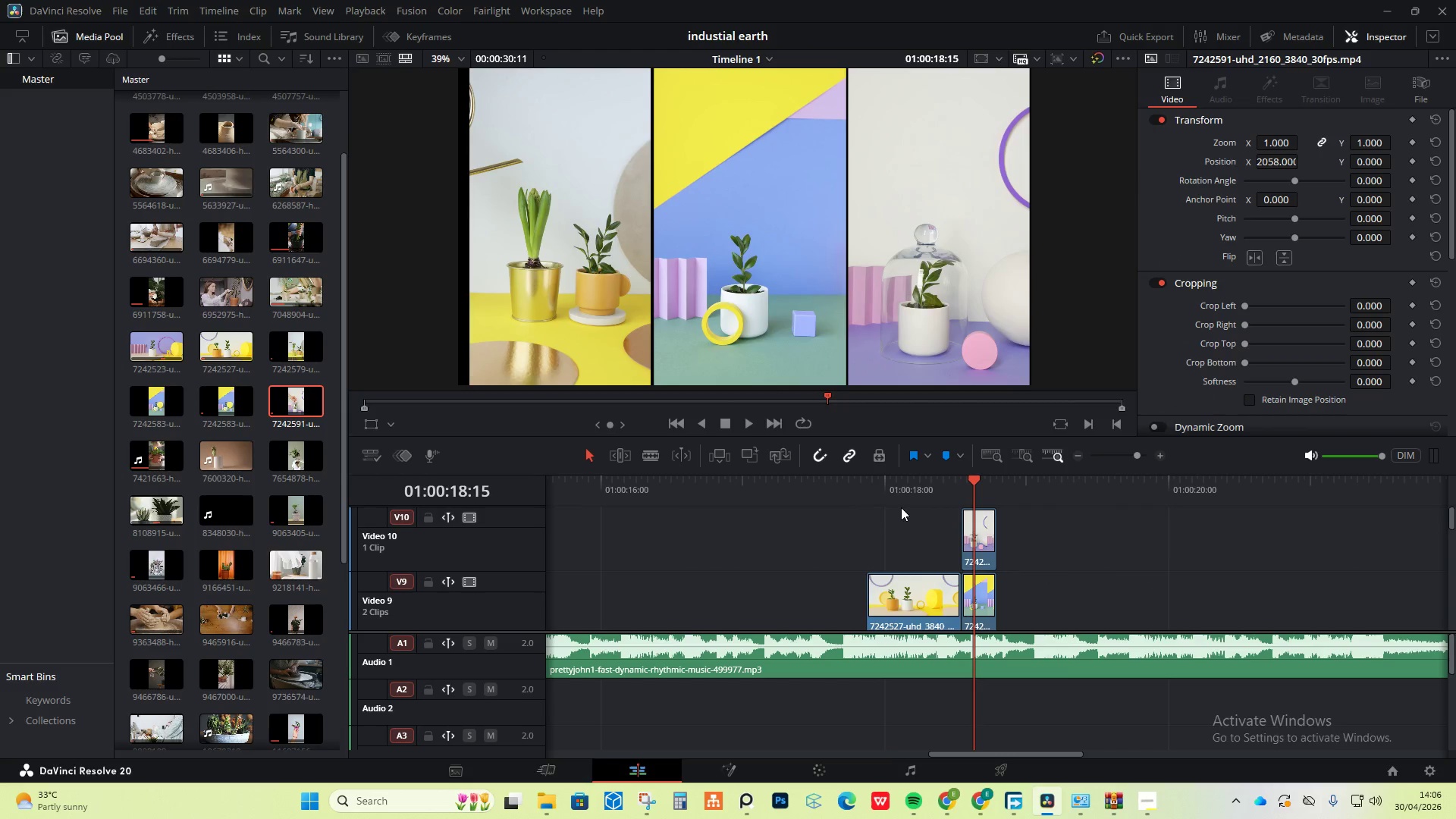 
left_click_drag(start_coordinate=[839, 493], to_coordinate=[835, 494])
 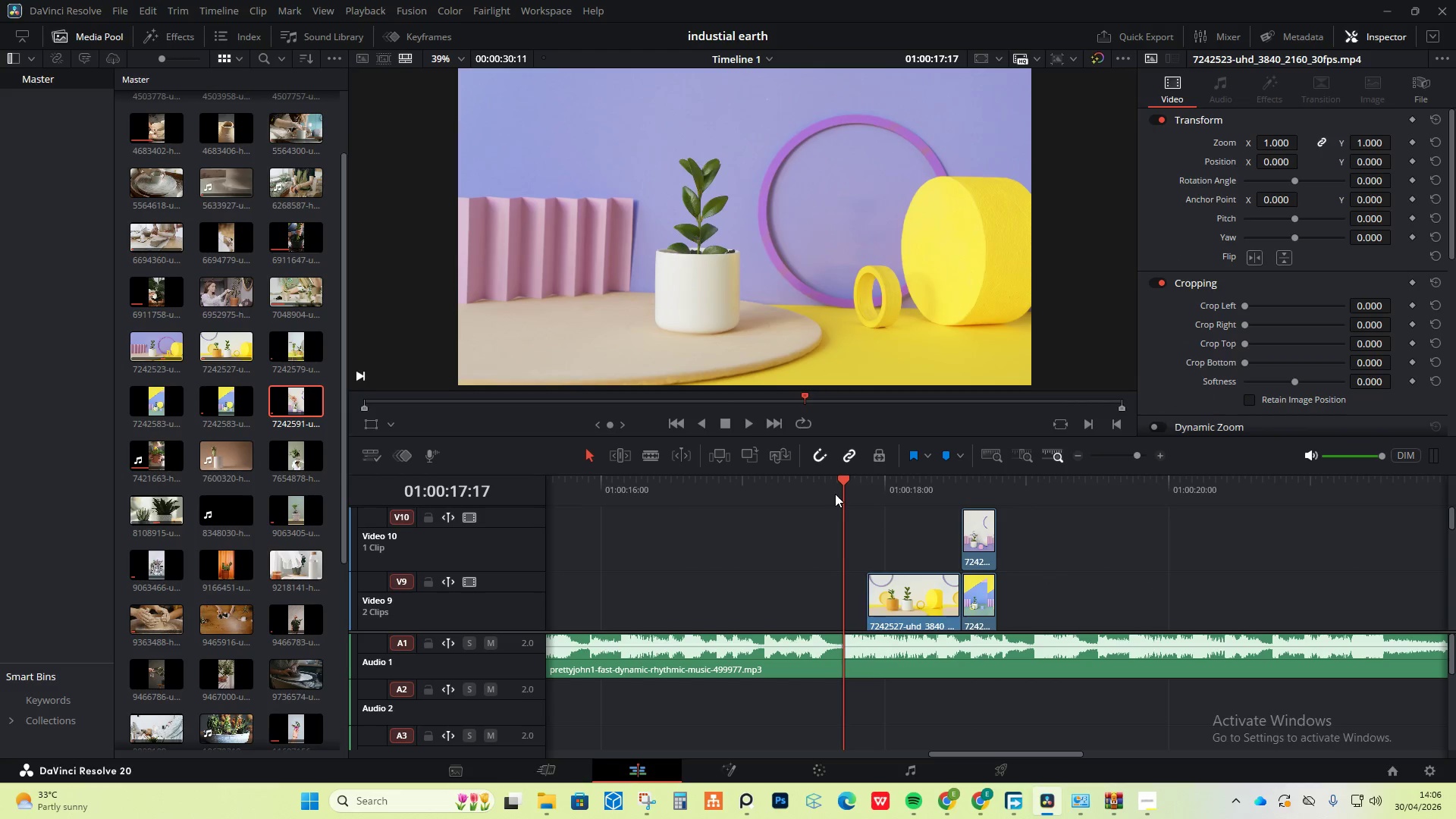 
key(Space)
 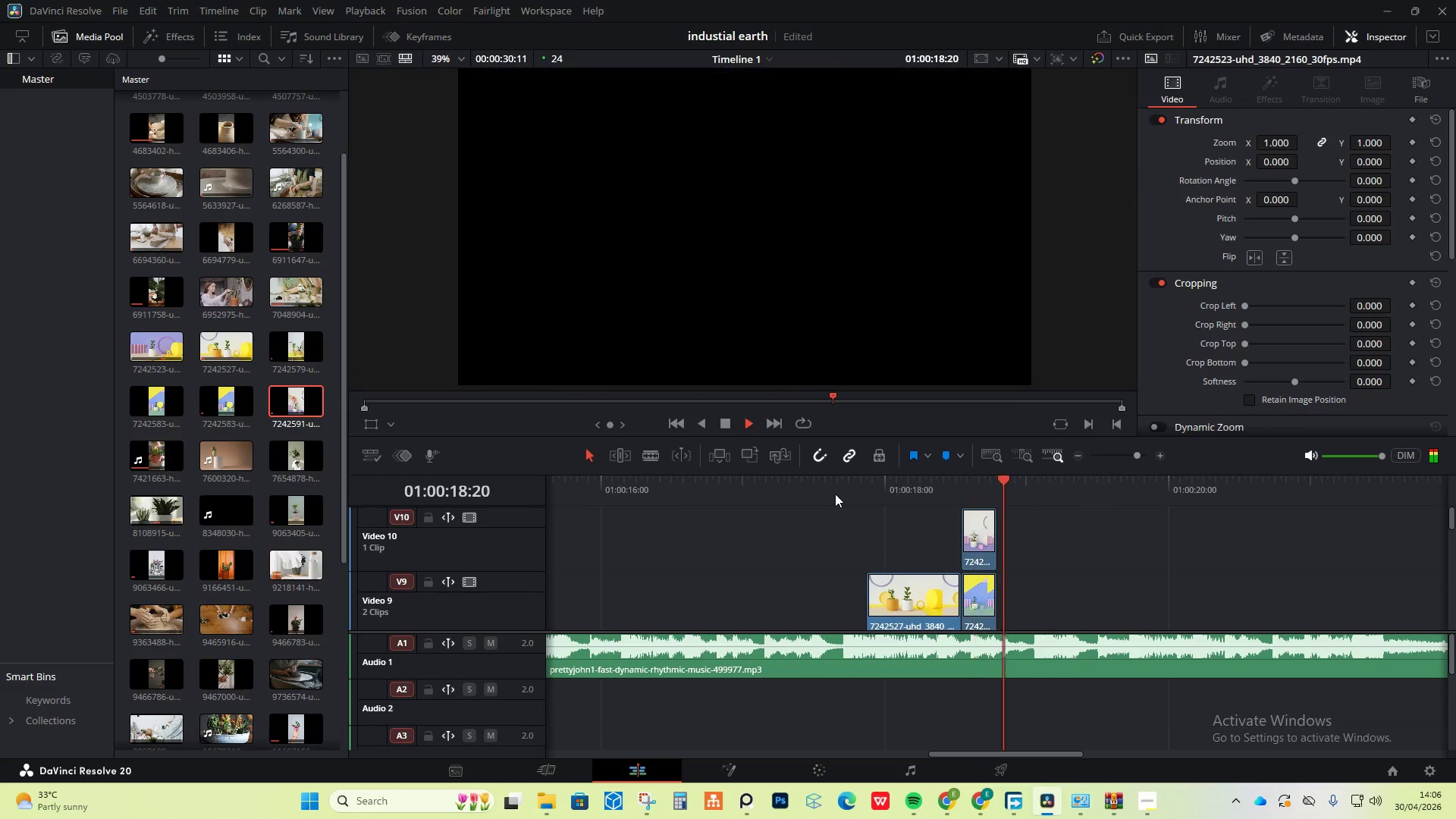 
key(Space)
 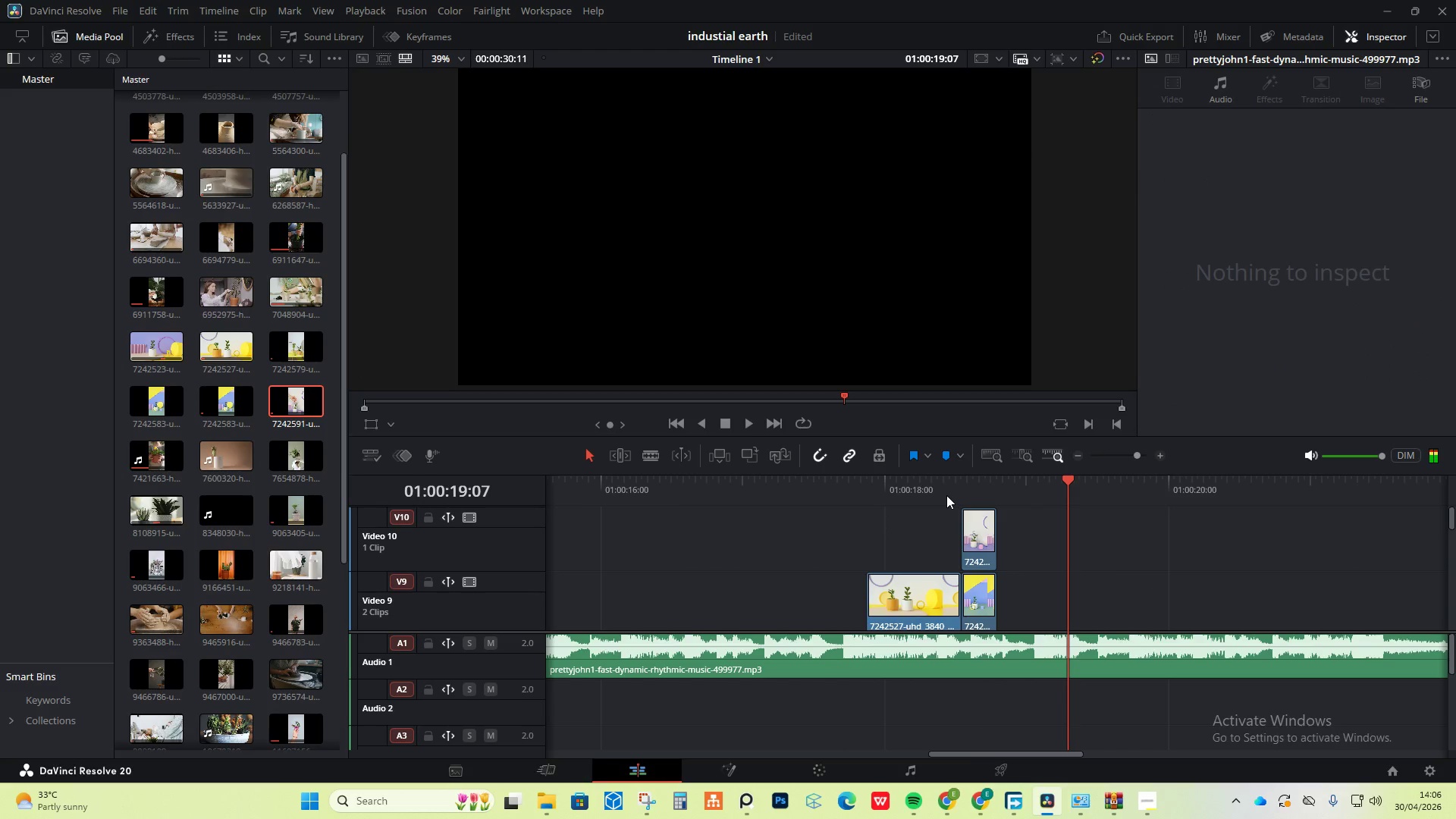 
left_click([946, 477])
 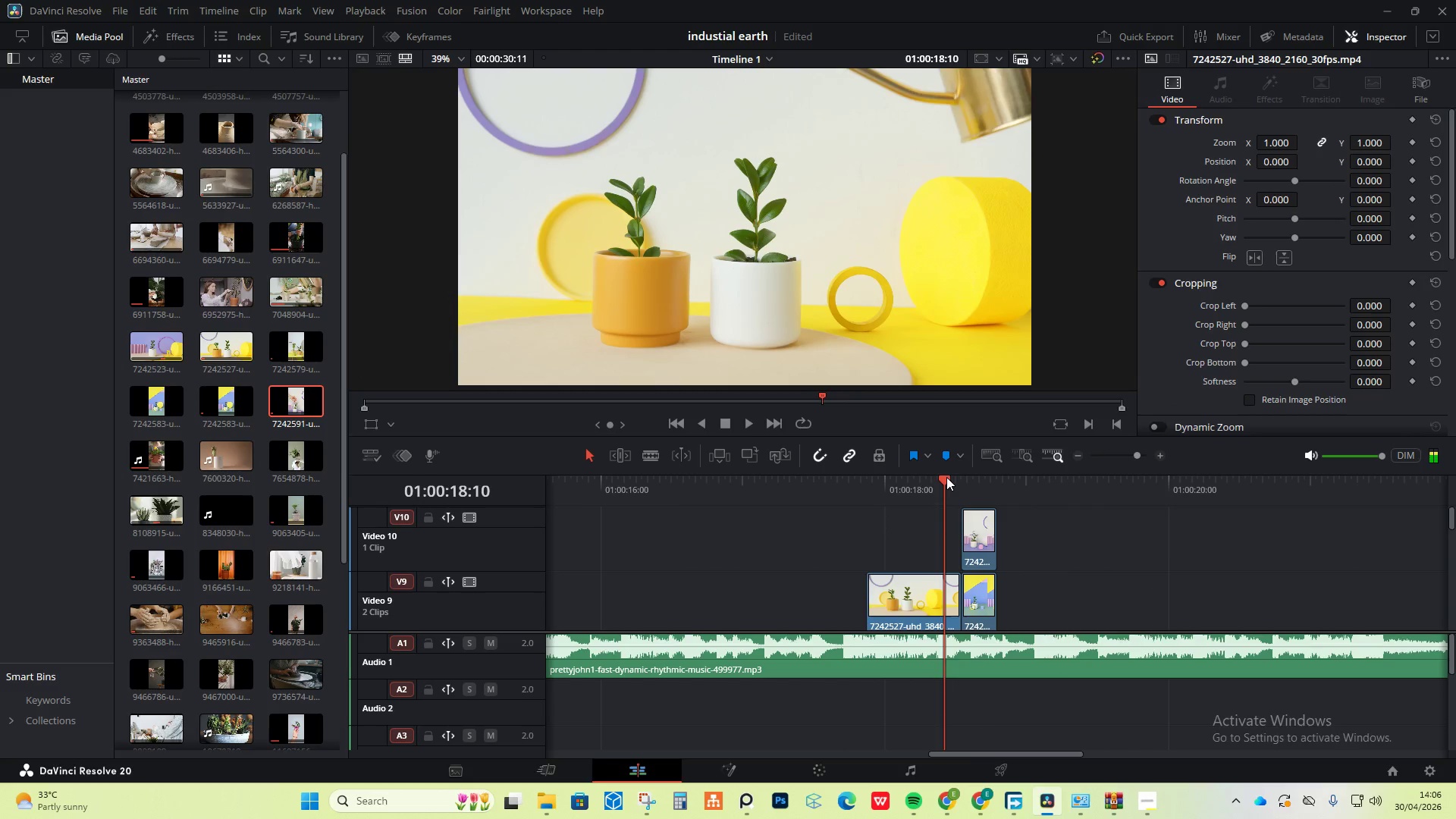 
left_click_drag(start_coordinate=[946, 477], to_coordinate=[973, 482])
 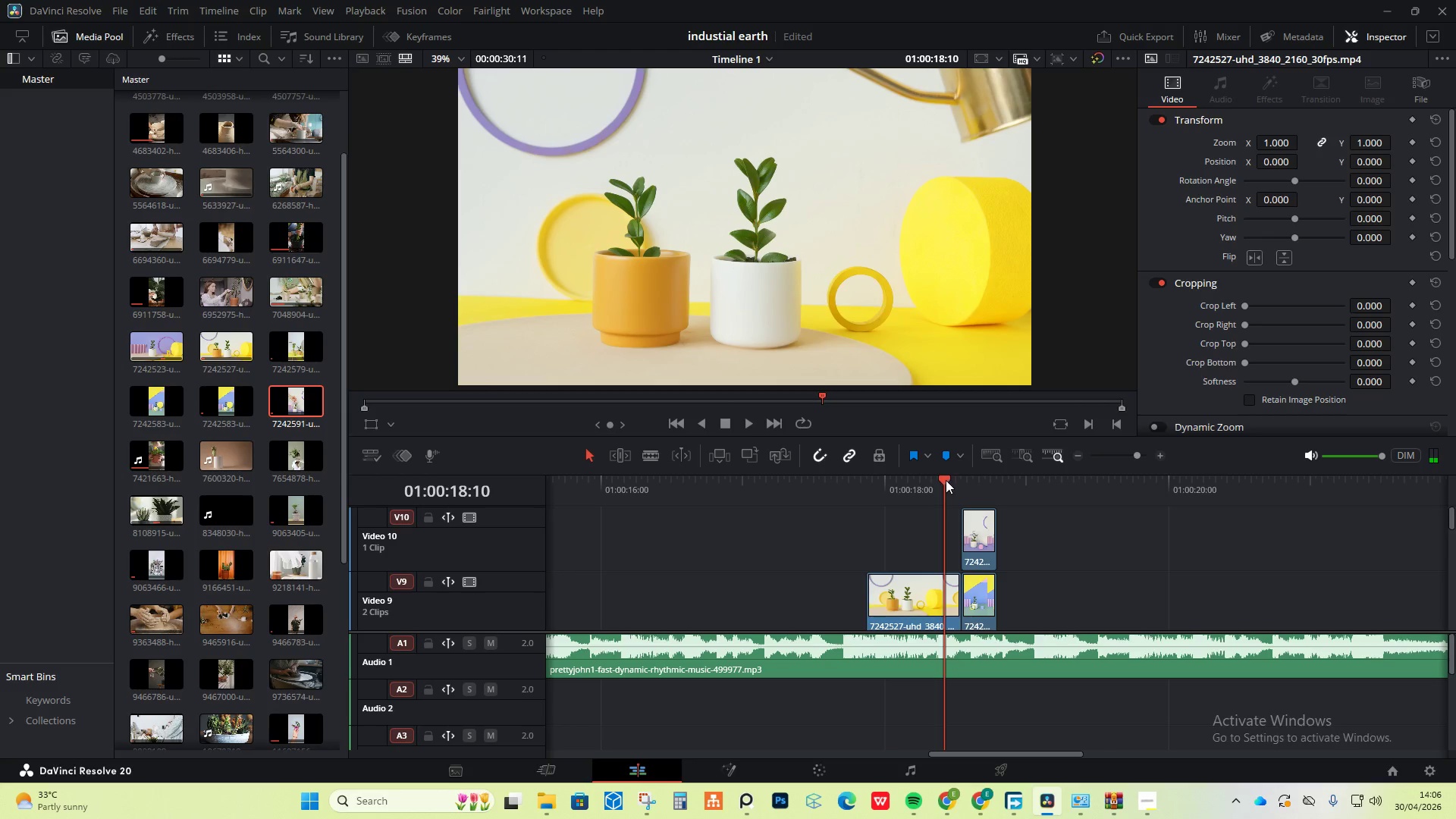 
left_click_drag(start_coordinate=[944, 479], to_coordinate=[985, 487])
 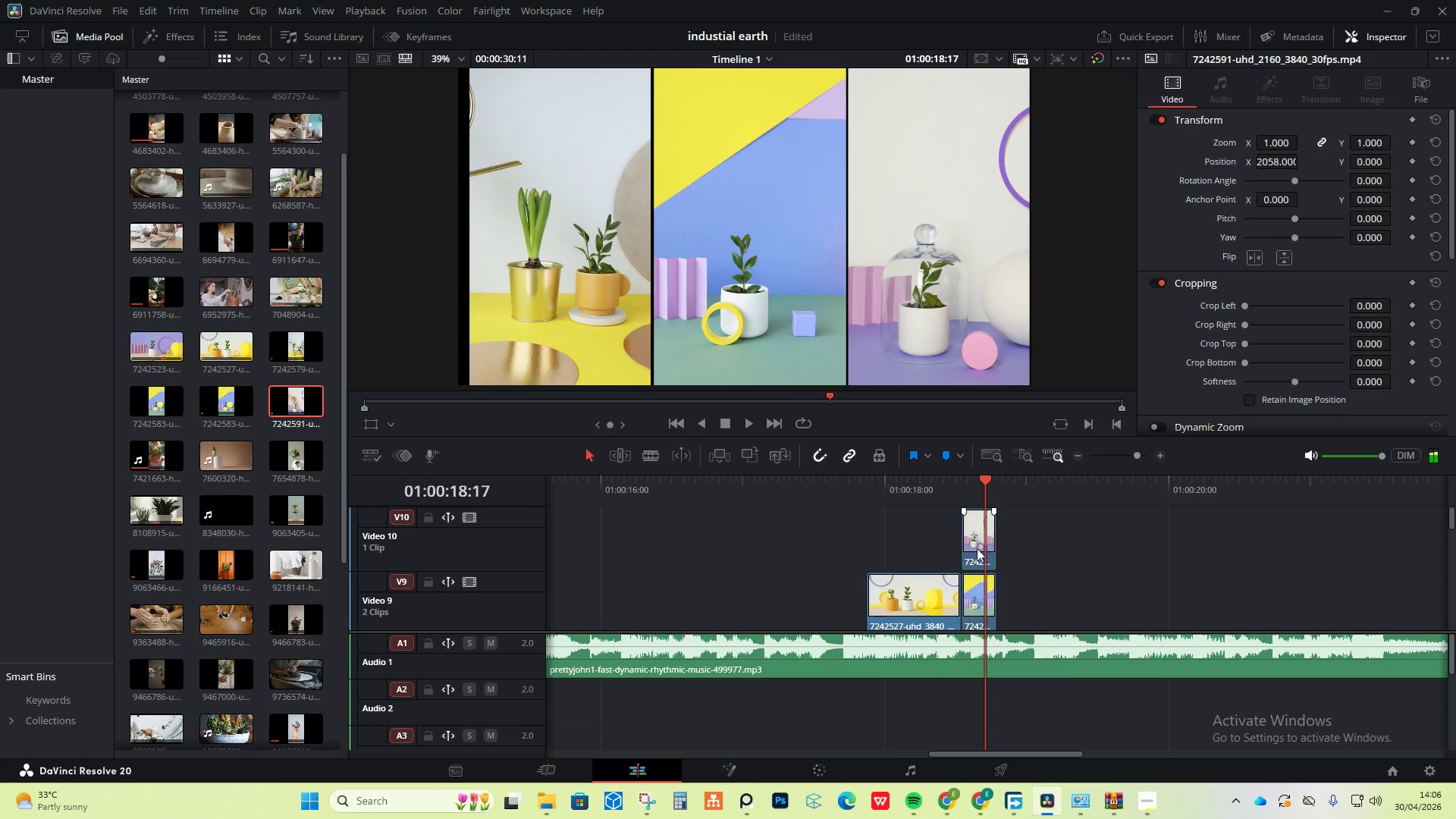 
left_click([973, 535])
 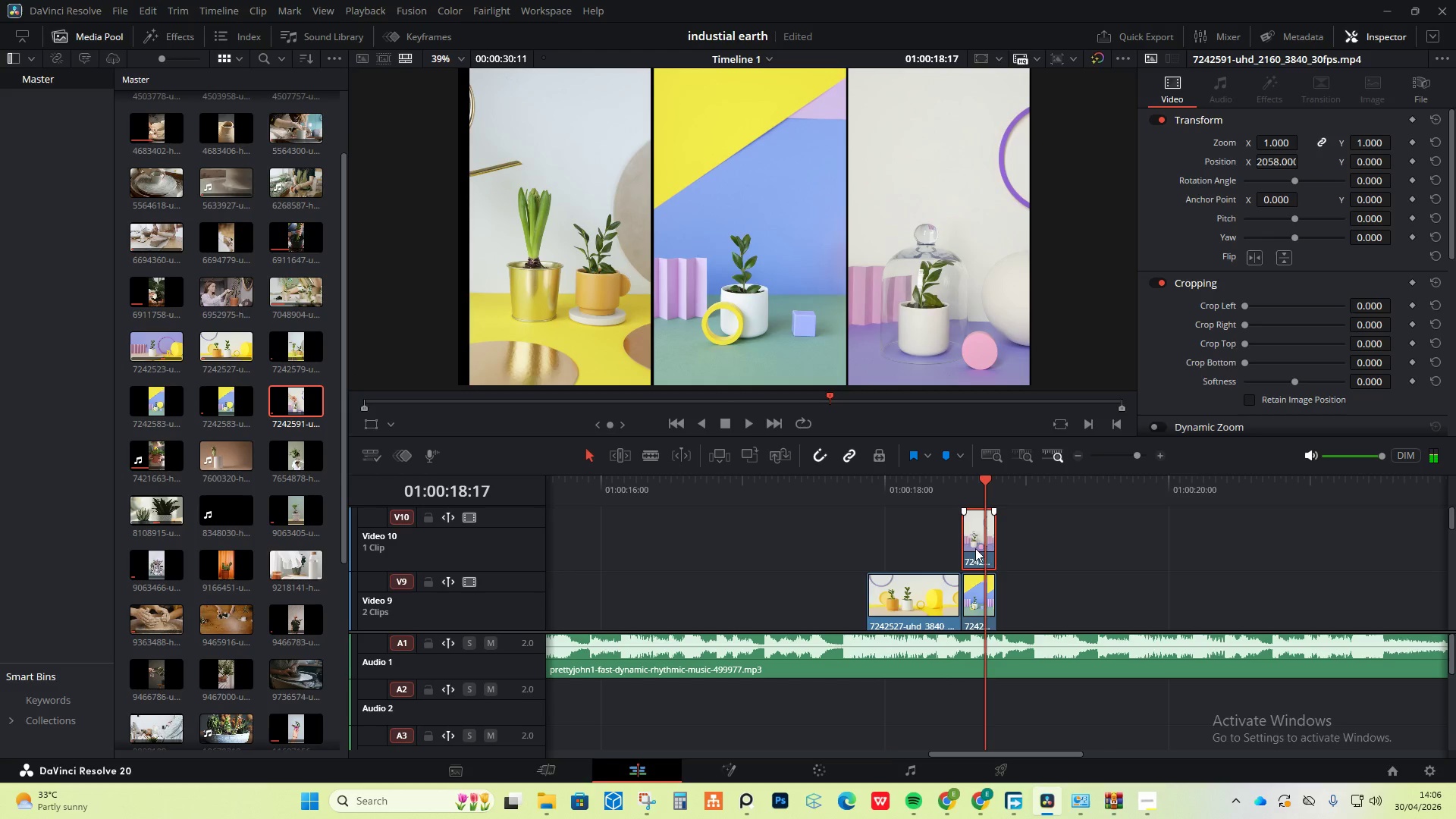 
hold_key(key=ControlLeft, duration=0.58)
left_click([984, 586])
 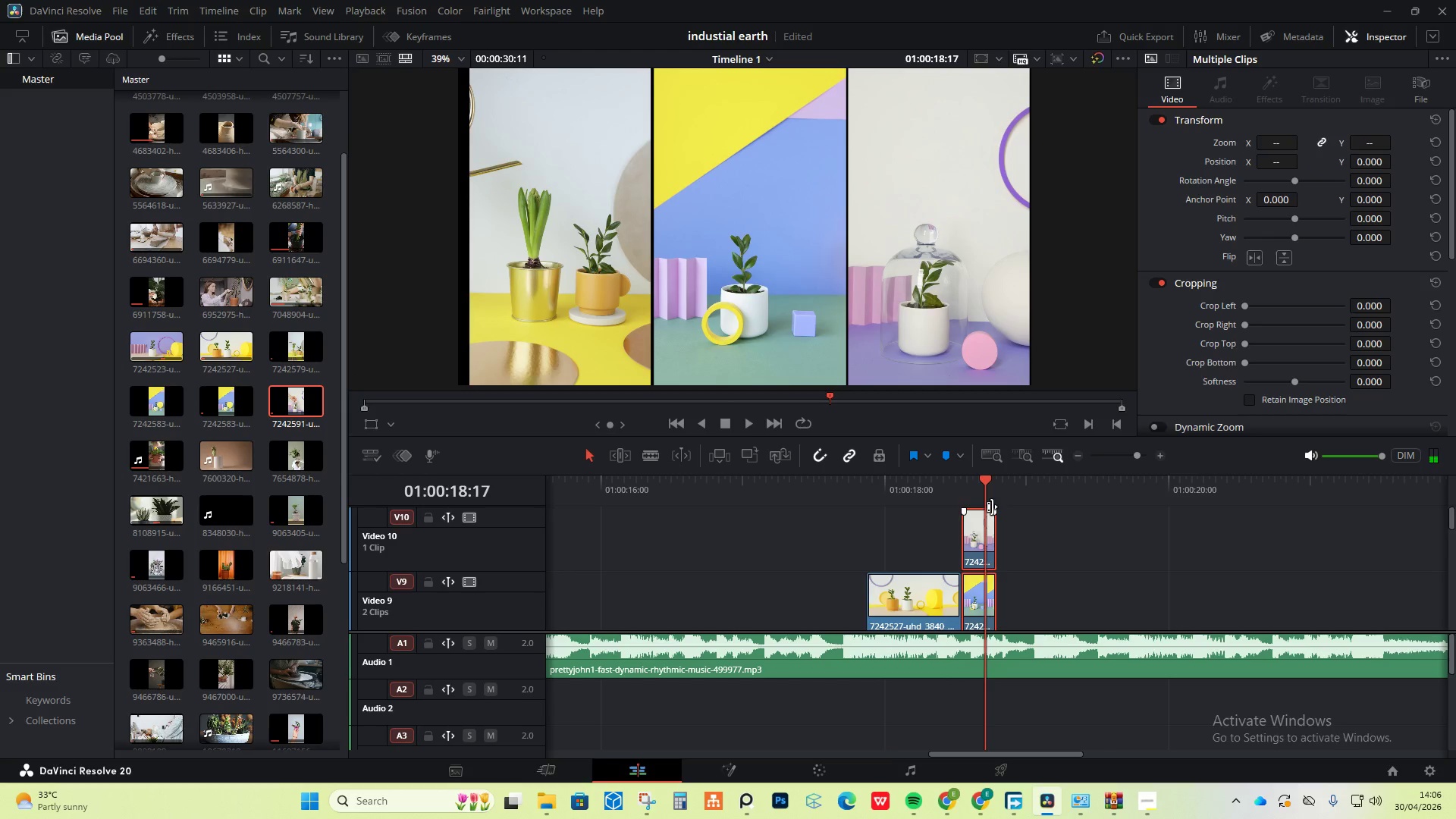 
hold_key(key=ControlLeft, duration=0.7)
left_click([968, 573])
 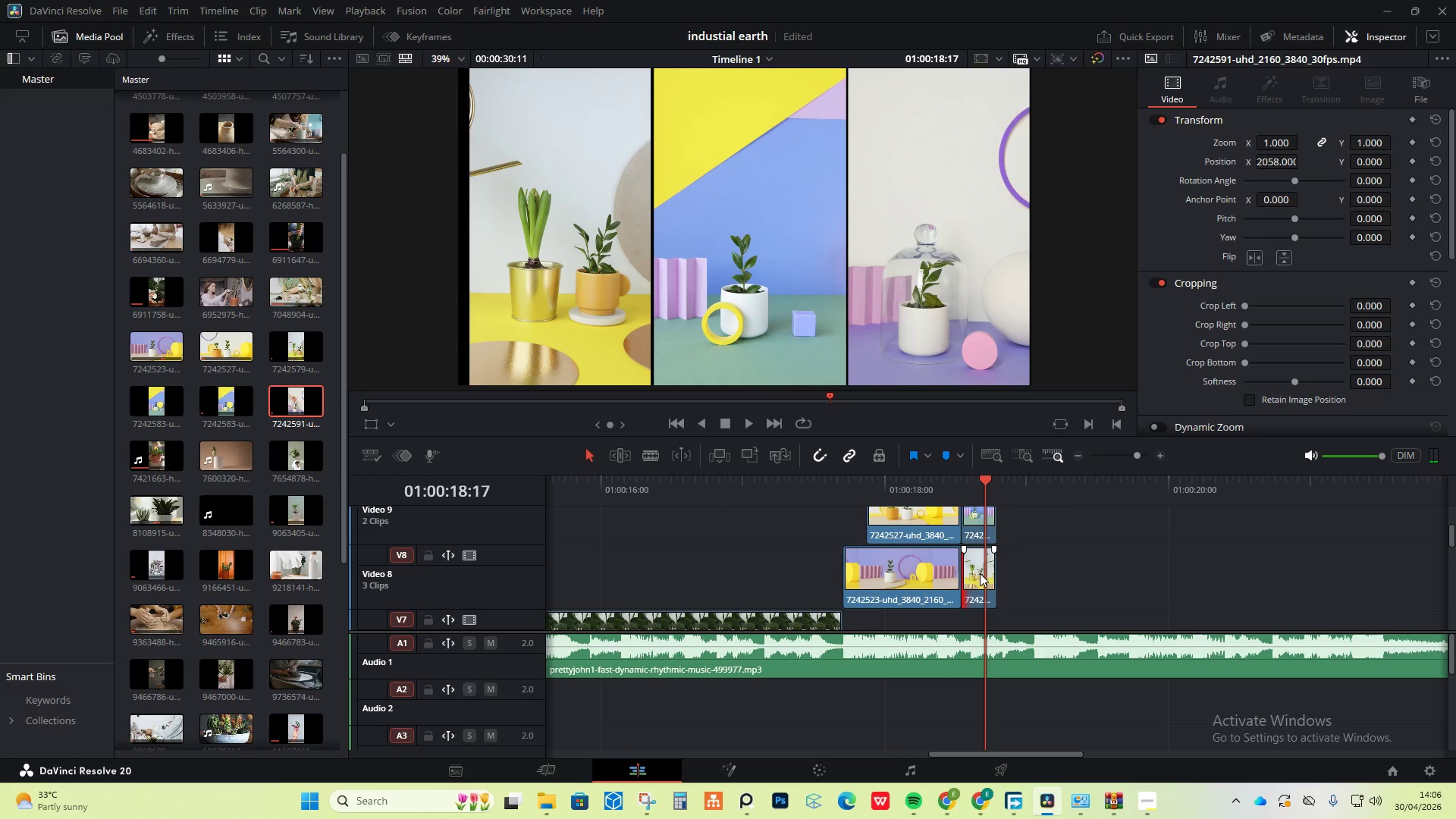 
scroll: coordinate [980, 547], scroll_direction: down, amount: 3.0
 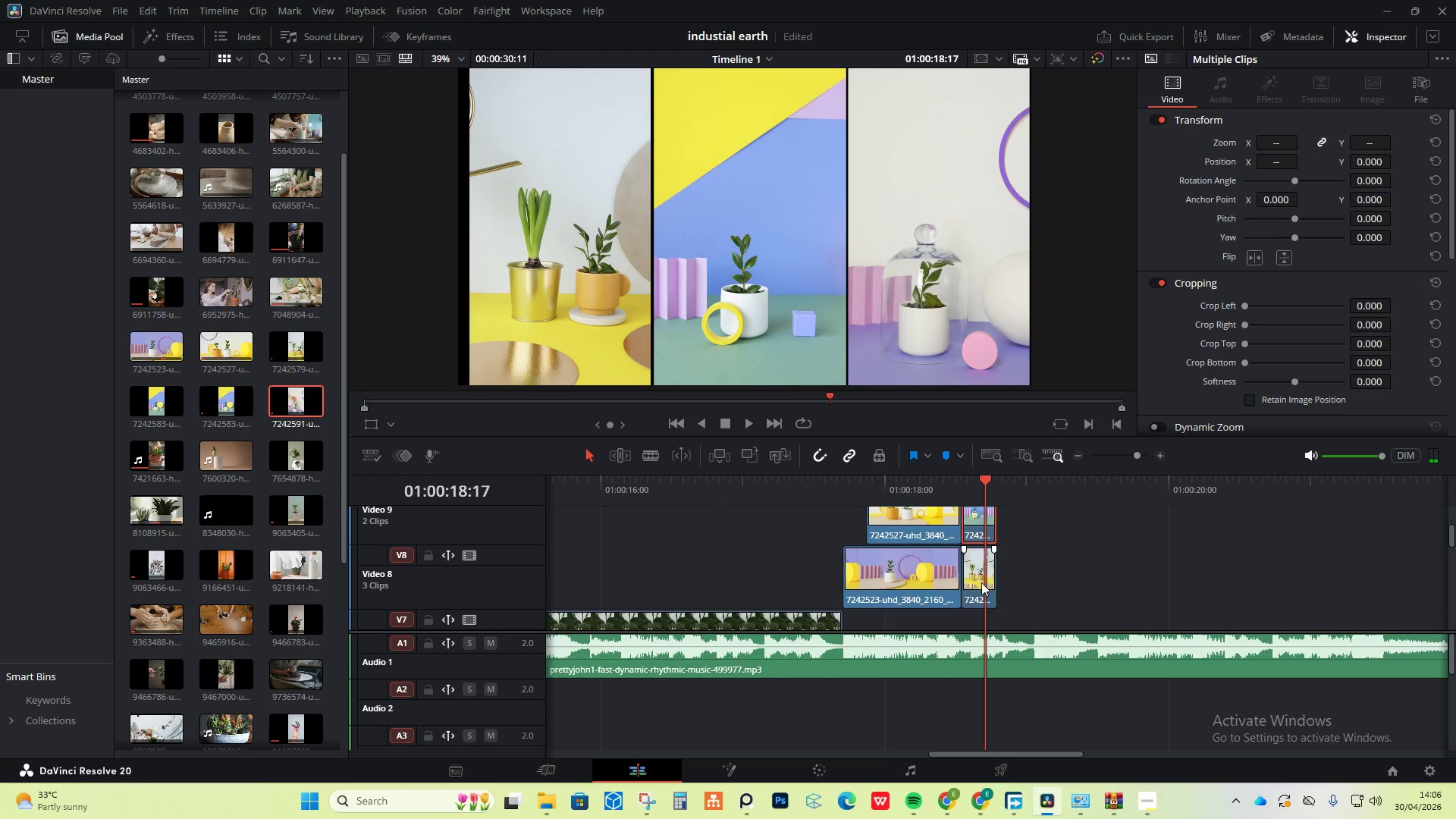 
left_click([980, 573])
 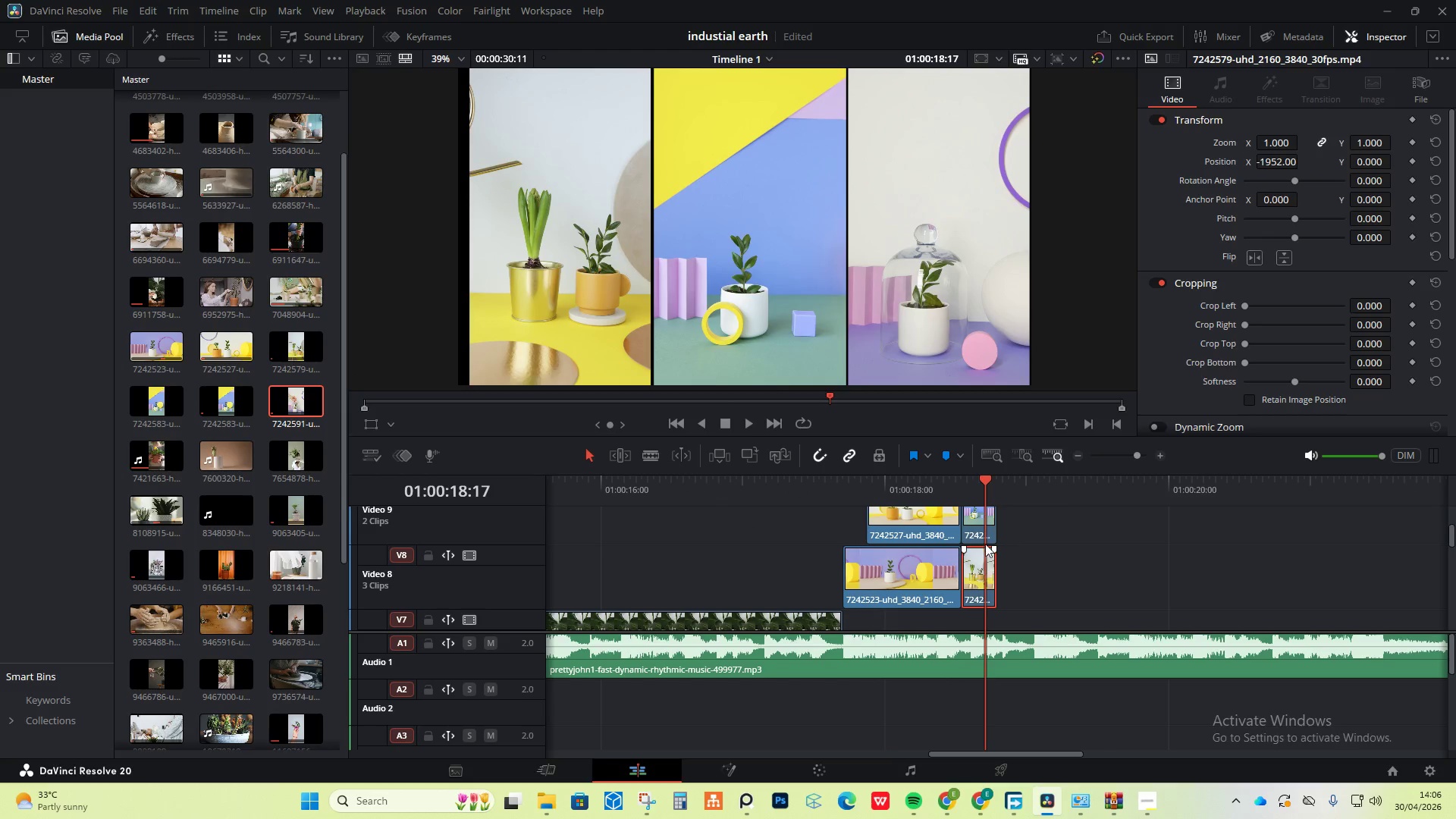 
hold_key(key=ControlLeft, duration=0.72)
left_click([985, 529])
 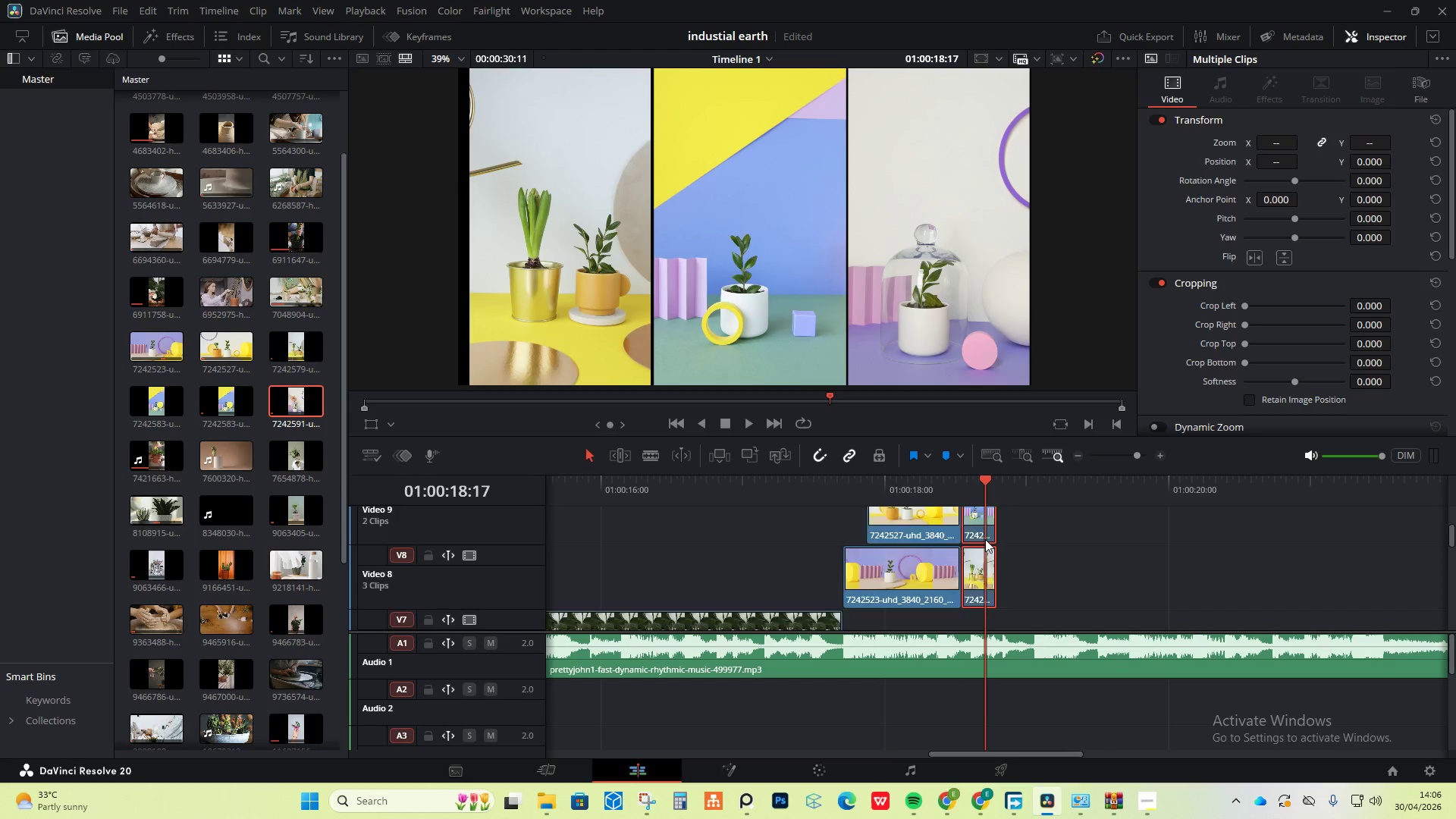 
hold_key(key=ControlLeft, duration=0.7)
 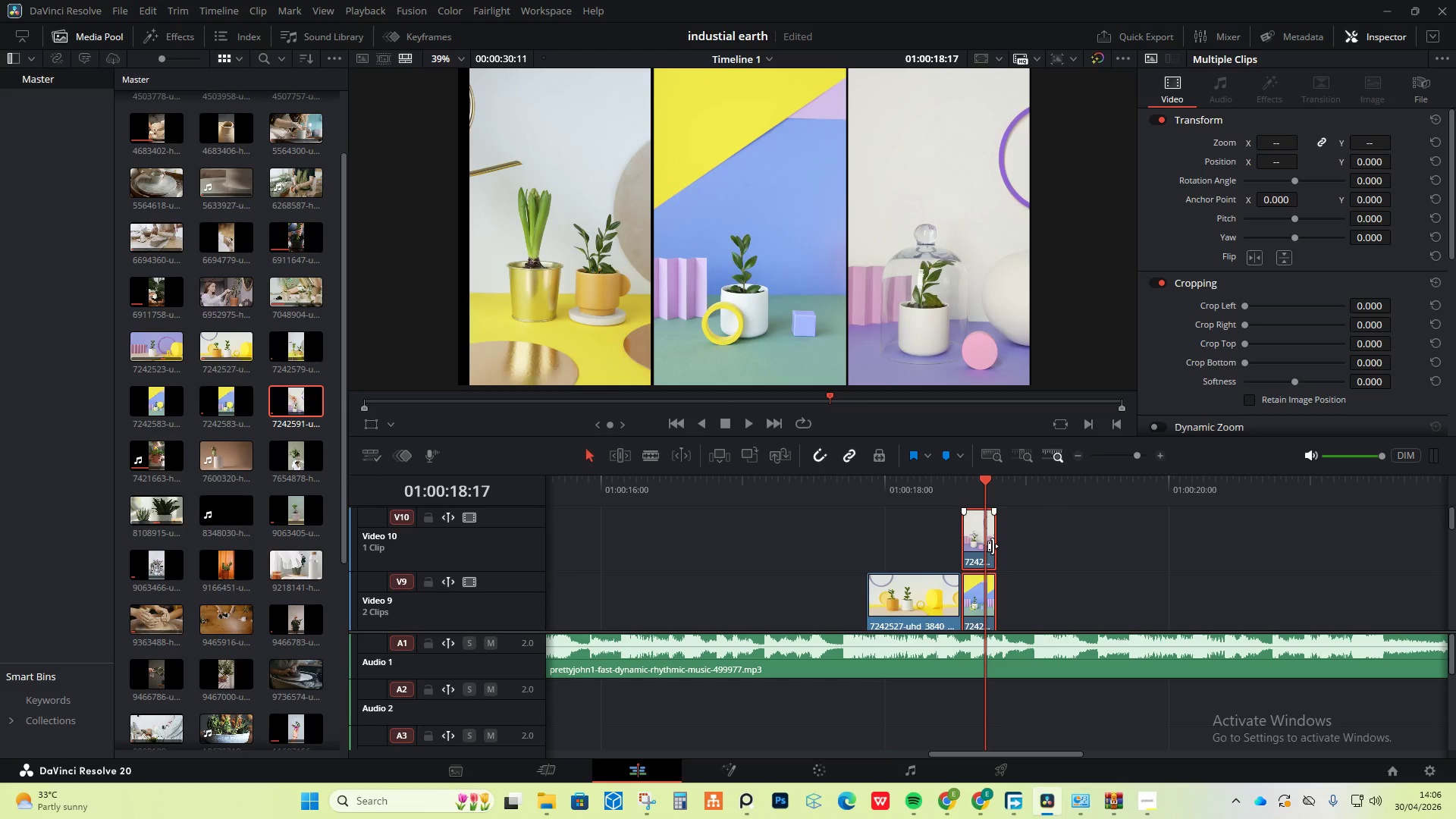 
scroll: coordinate [985, 541], scroll_direction: up, amount: 2.0
 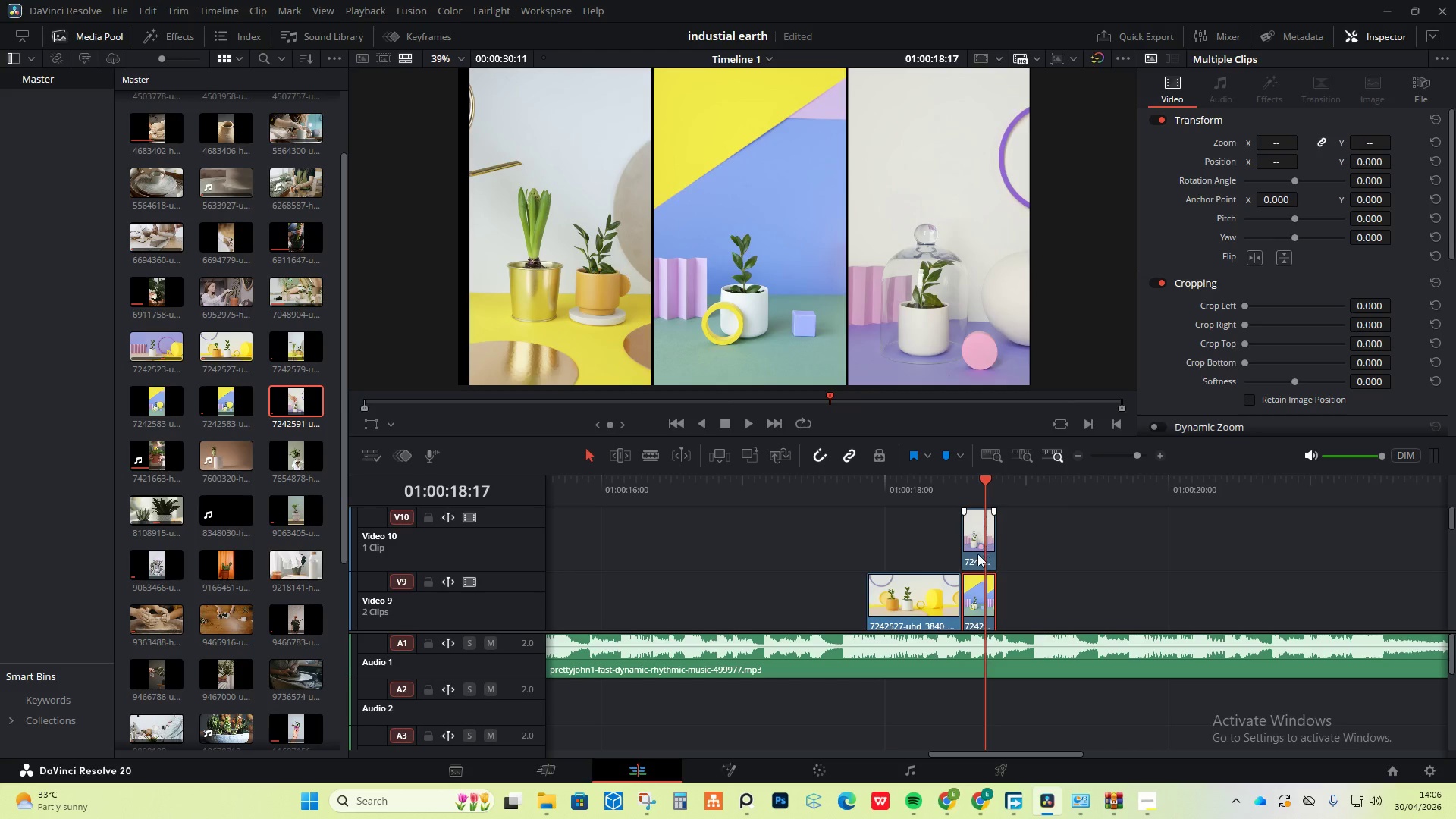 
left_click([977, 554])
 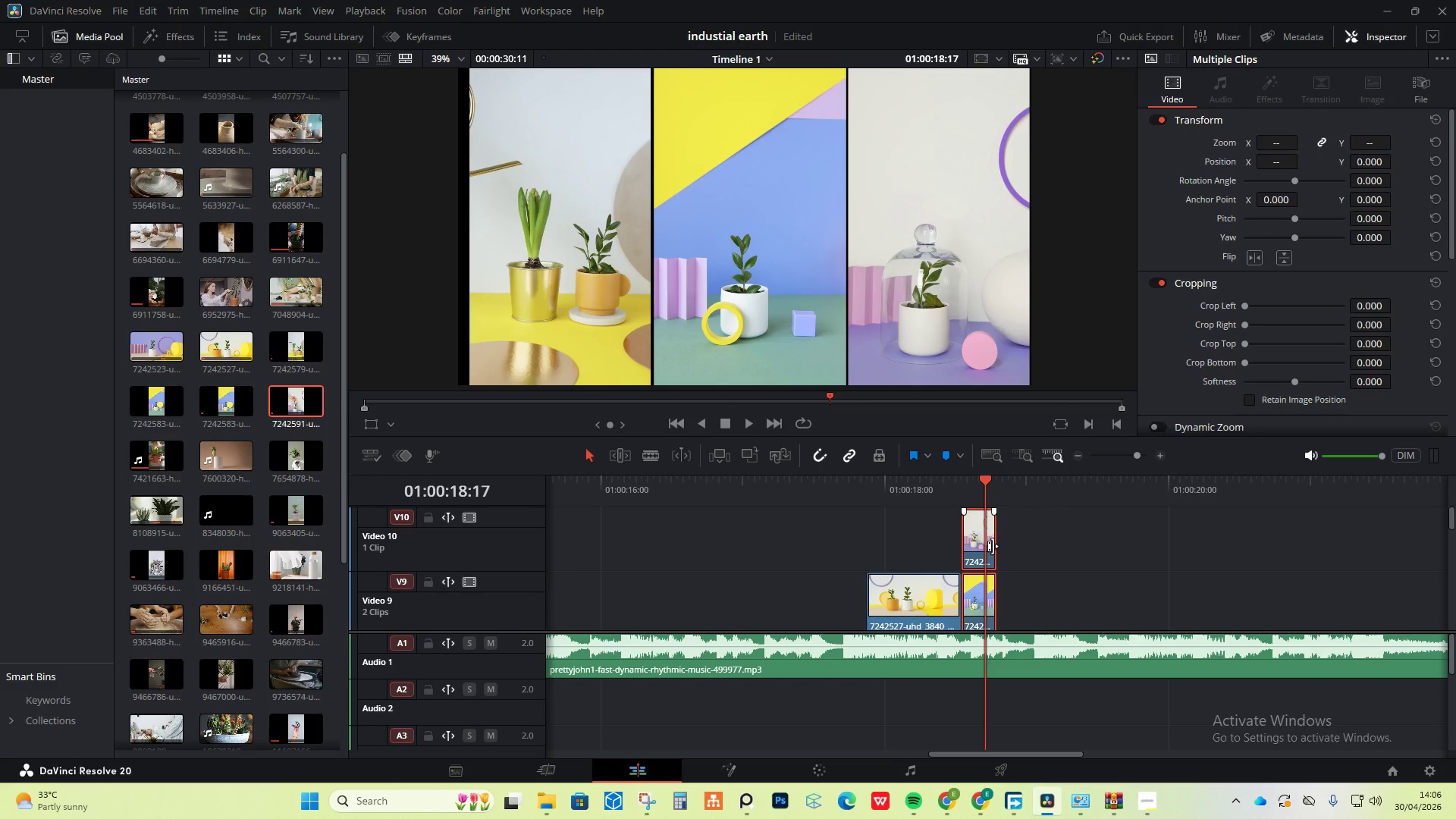 
left_click_drag(start_coordinate=[993, 546], to_coordinate=[1030, 542])
 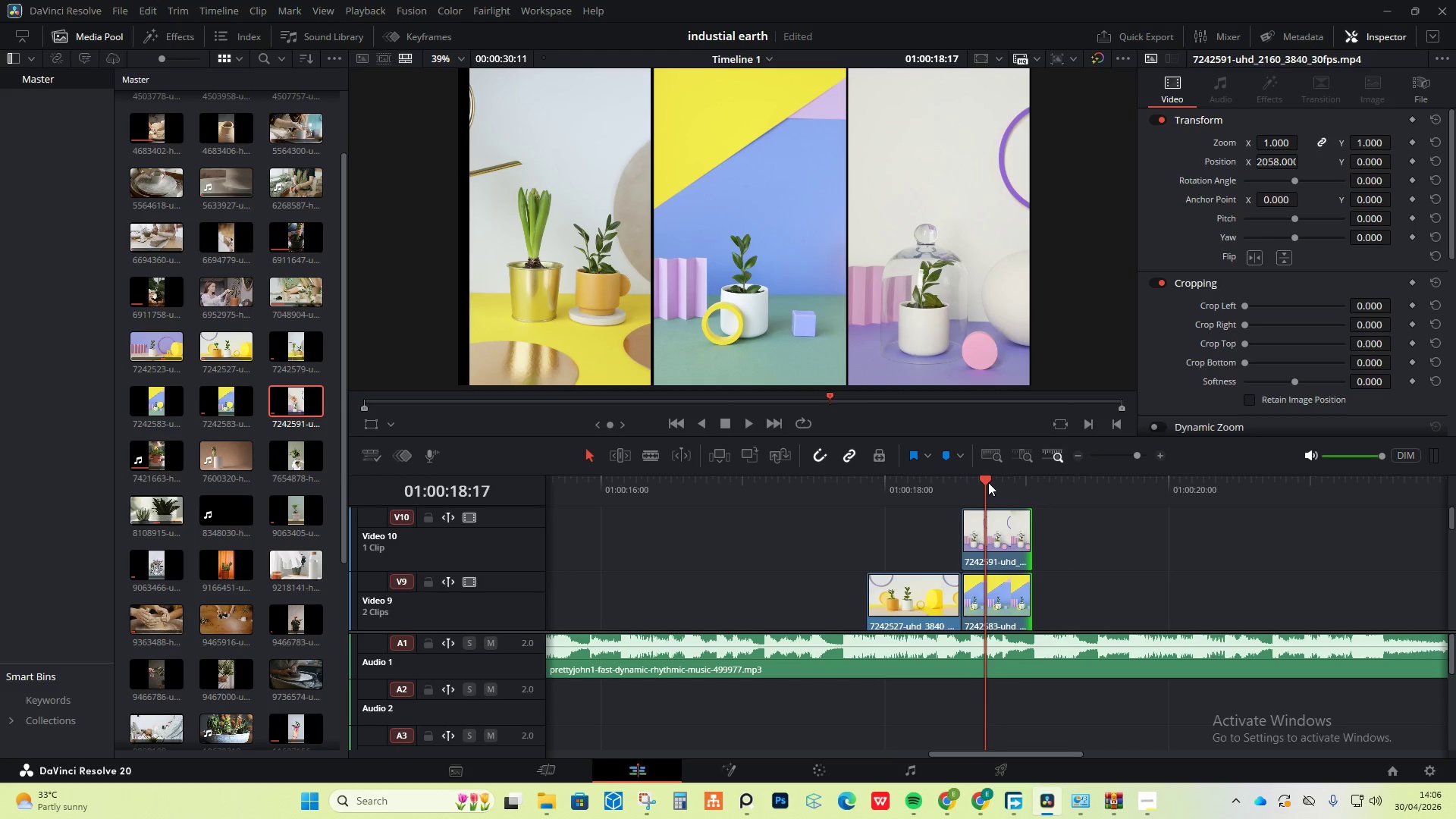 
left_click_drag(start_coordinate=[986, 479], to_coordinate=[1003, 495])
 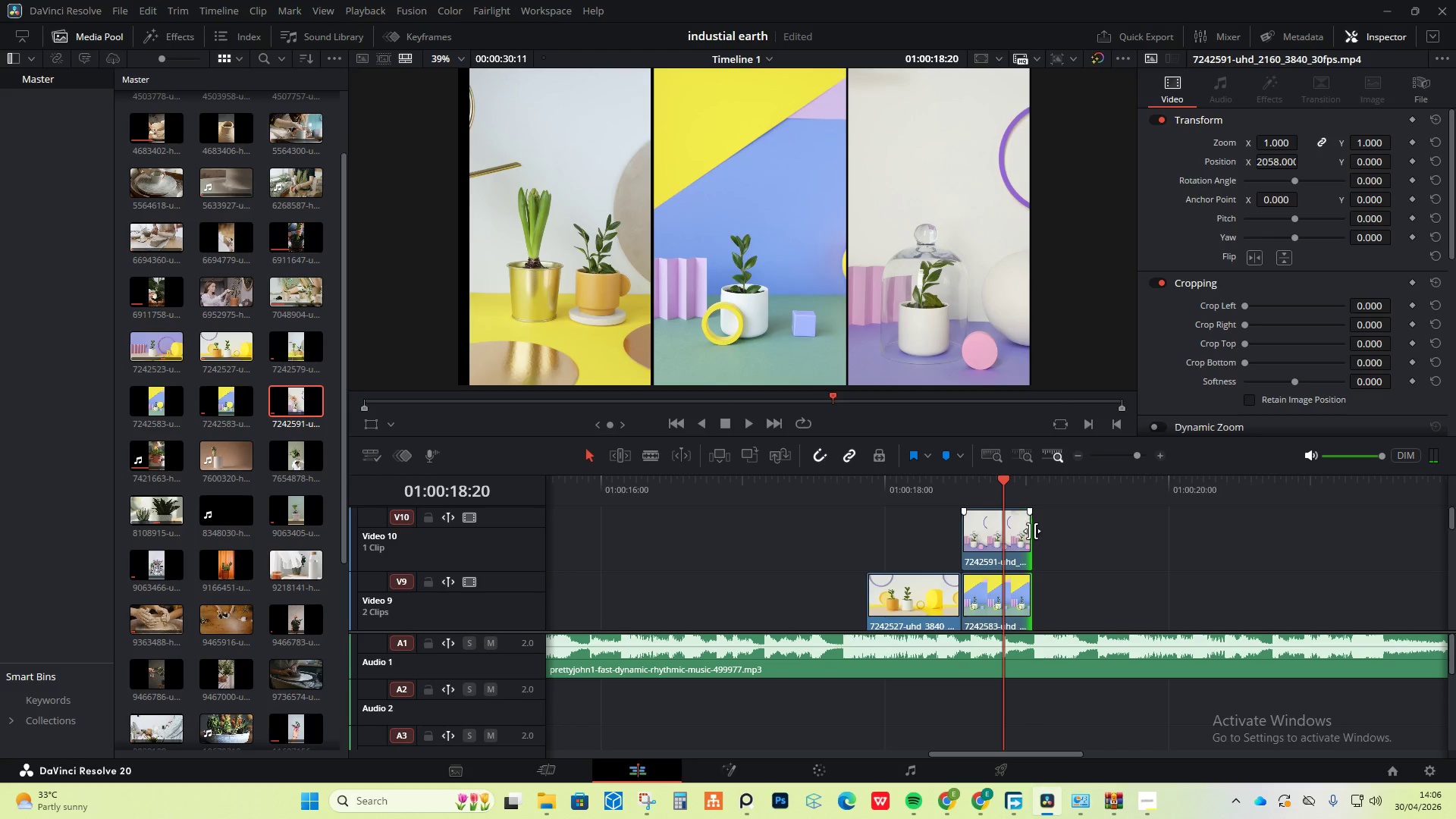 
wait(9.52)
 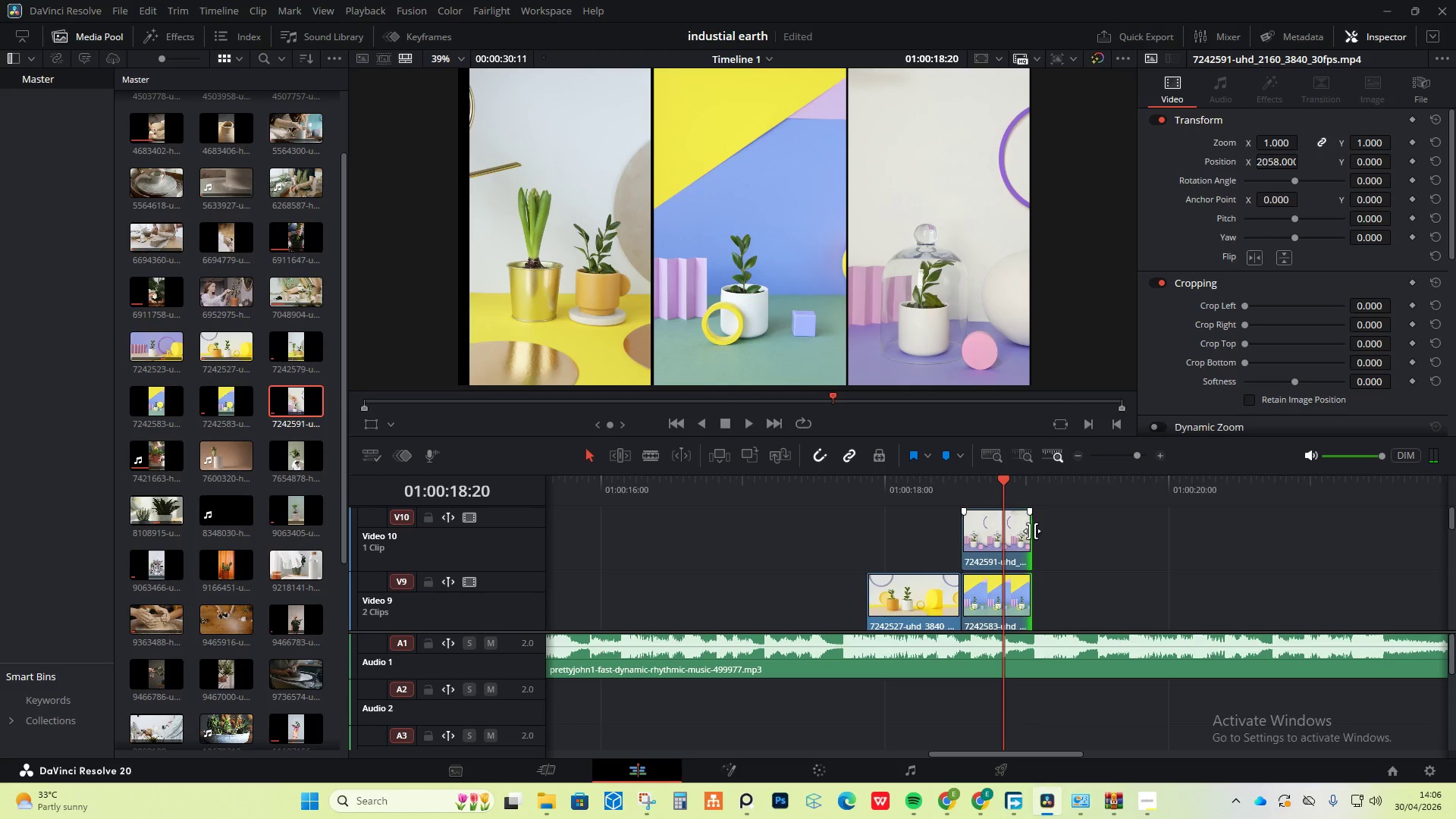 
left_click([1009, 535])
 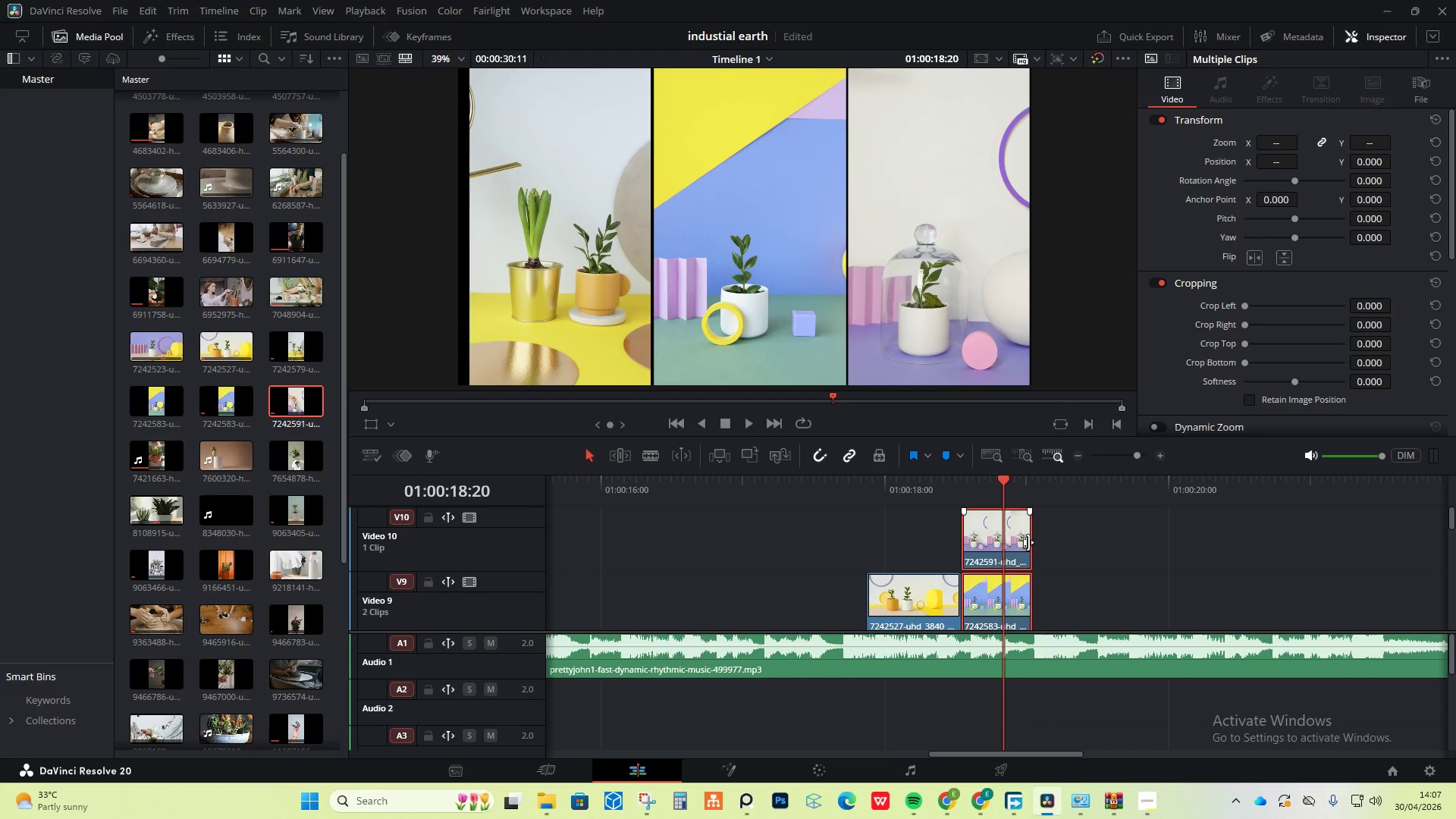 
left_click_drag(start_coordinate=[1028, 542], to_coordinate=[1067, 539])
 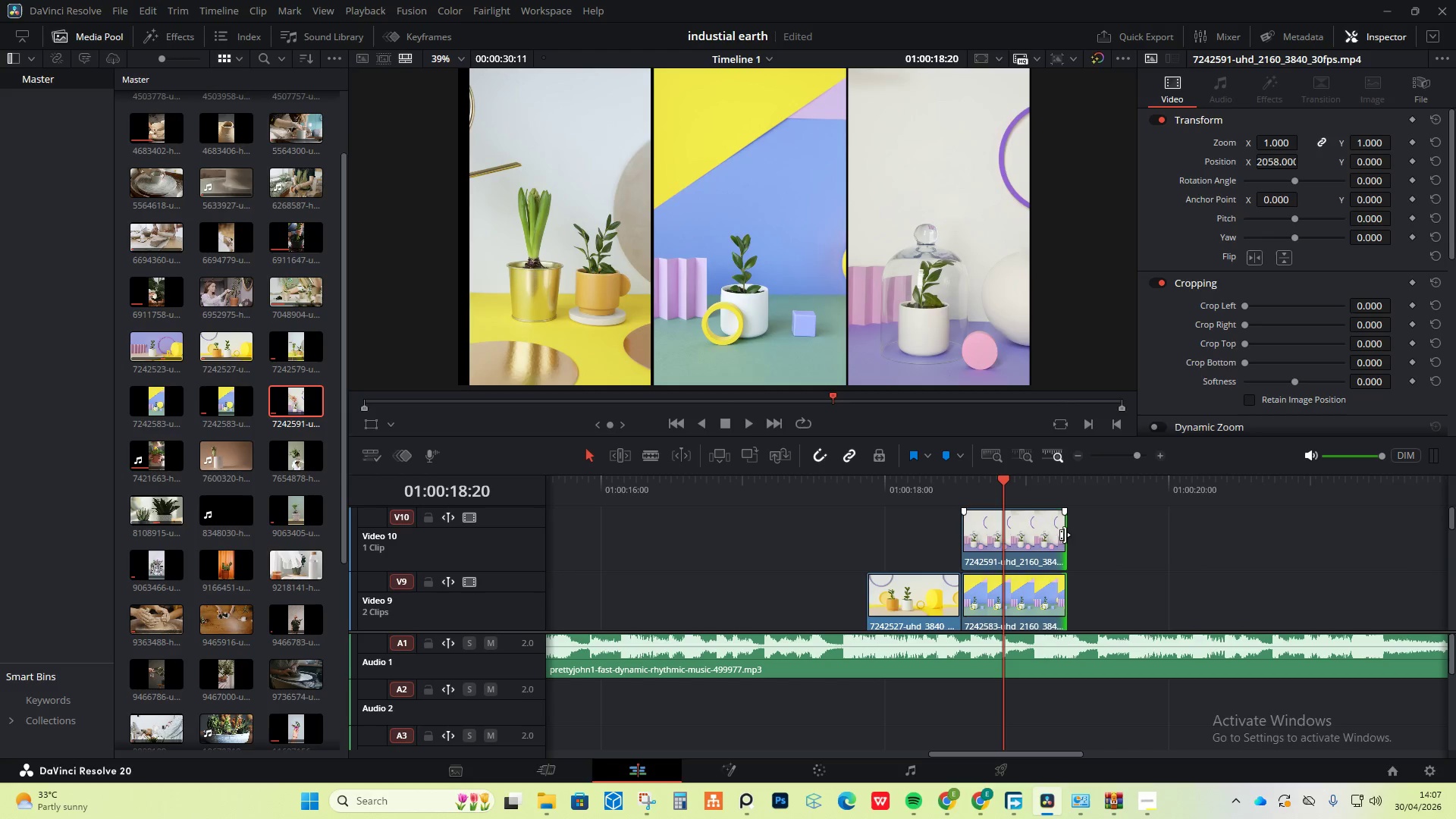 
key(Control+Z)
 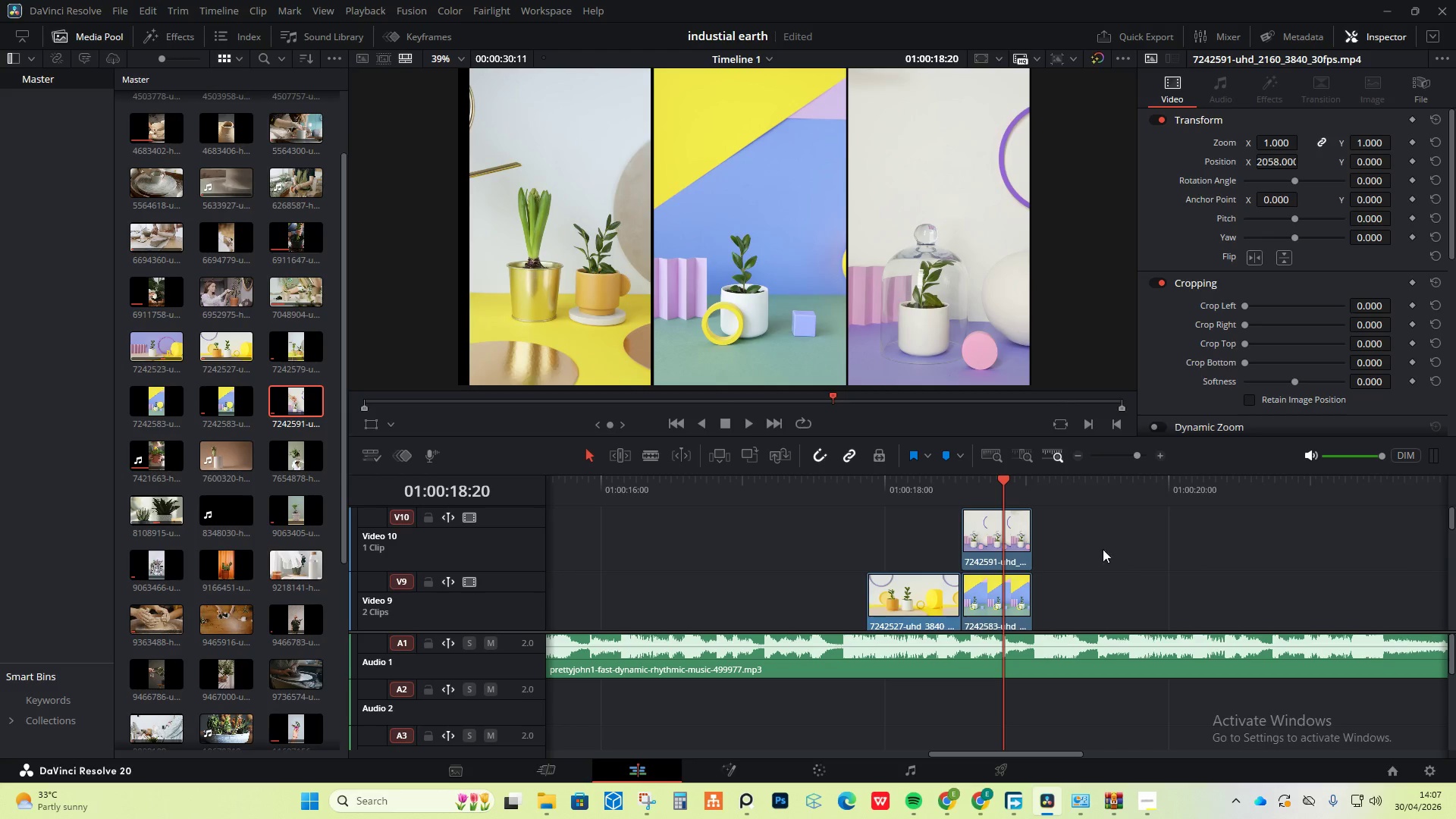 
double_click([1061, 556])
 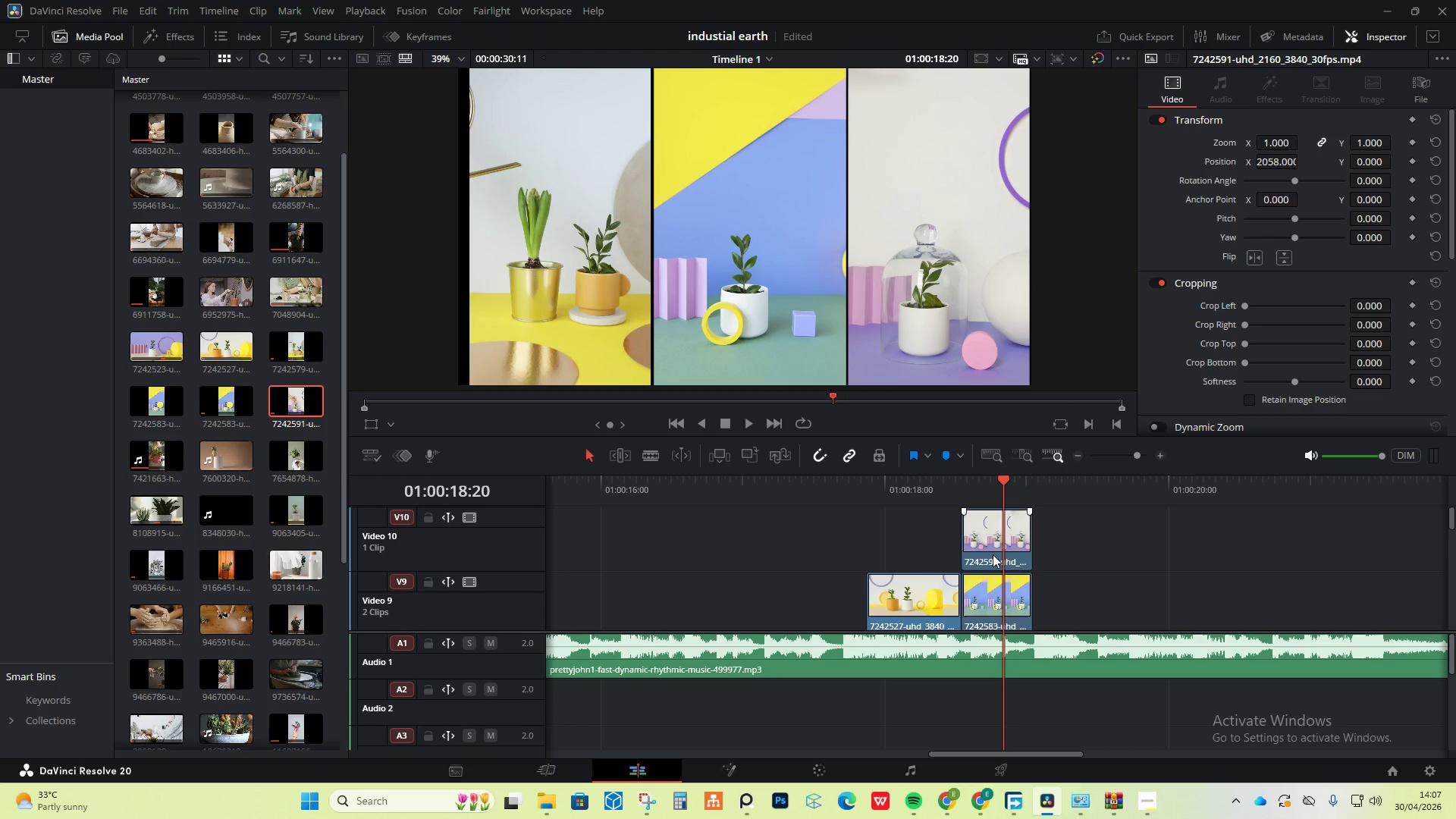 
triple_click([993, 554])
 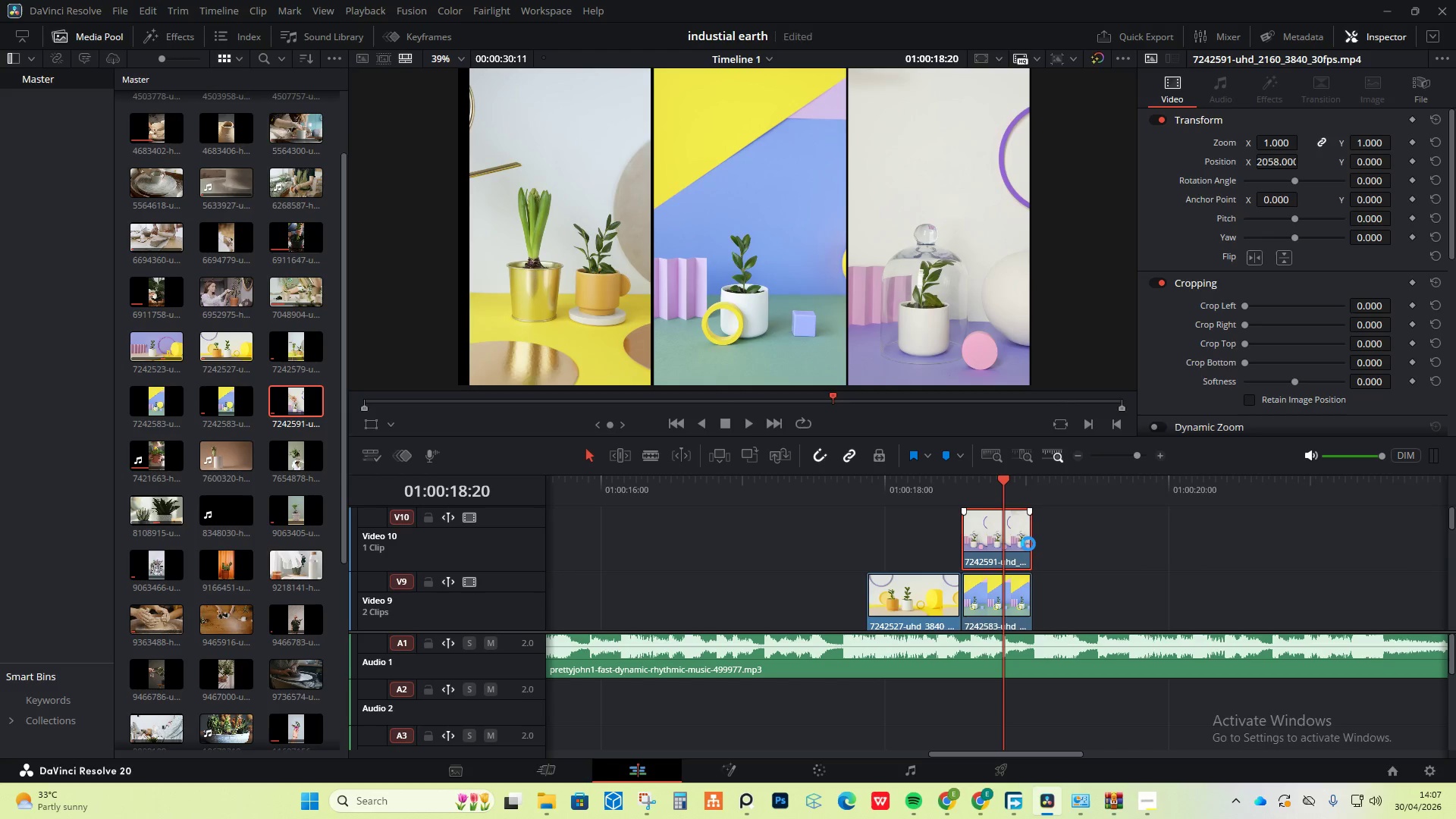 
left_click_drag(start_coordinate=[1028, 544], to_coordinate=[637, 532])
 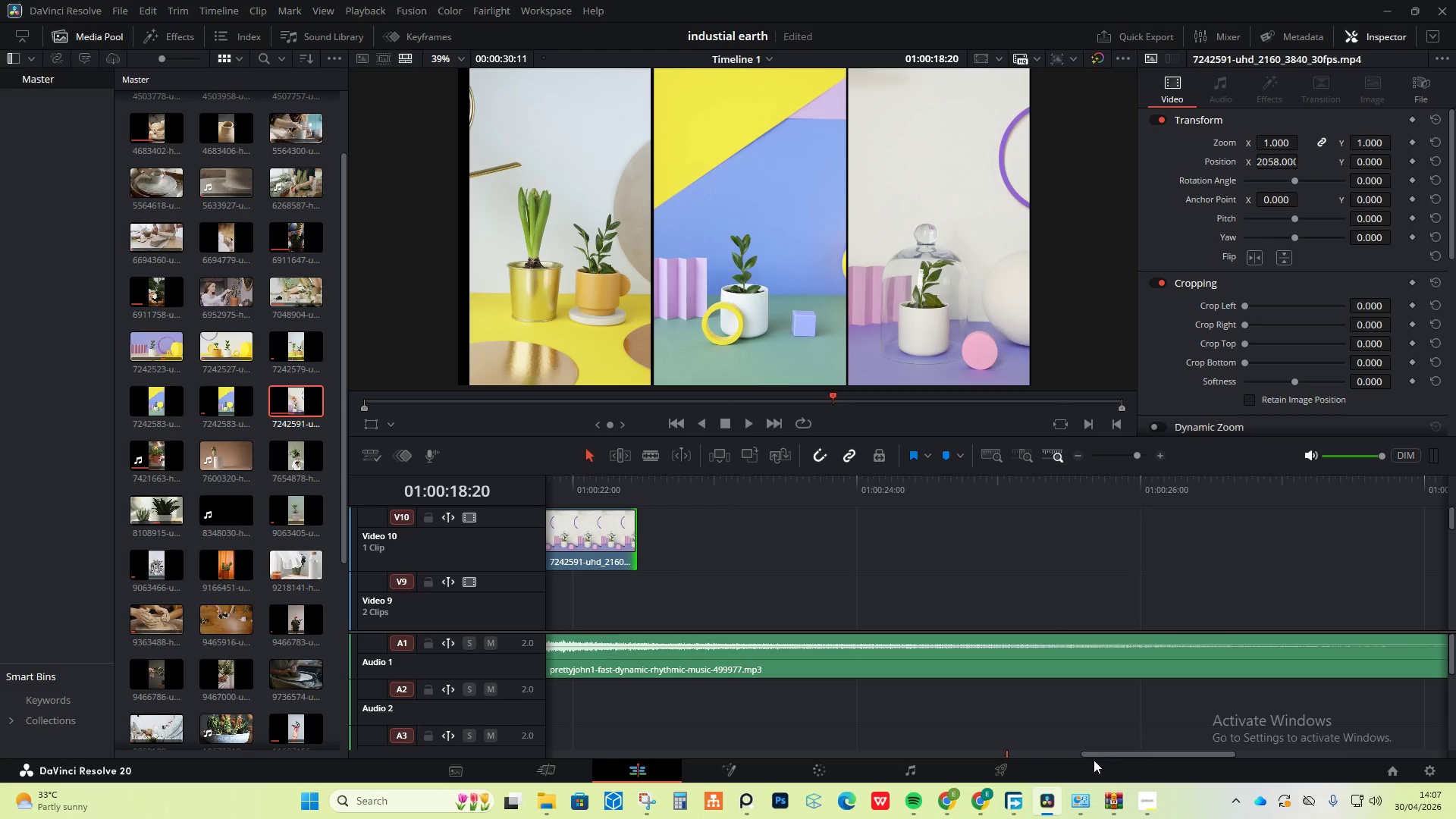 
left_click_drag(start_coordinate=[1144, 748], to_coordinate=[1058, 752])
 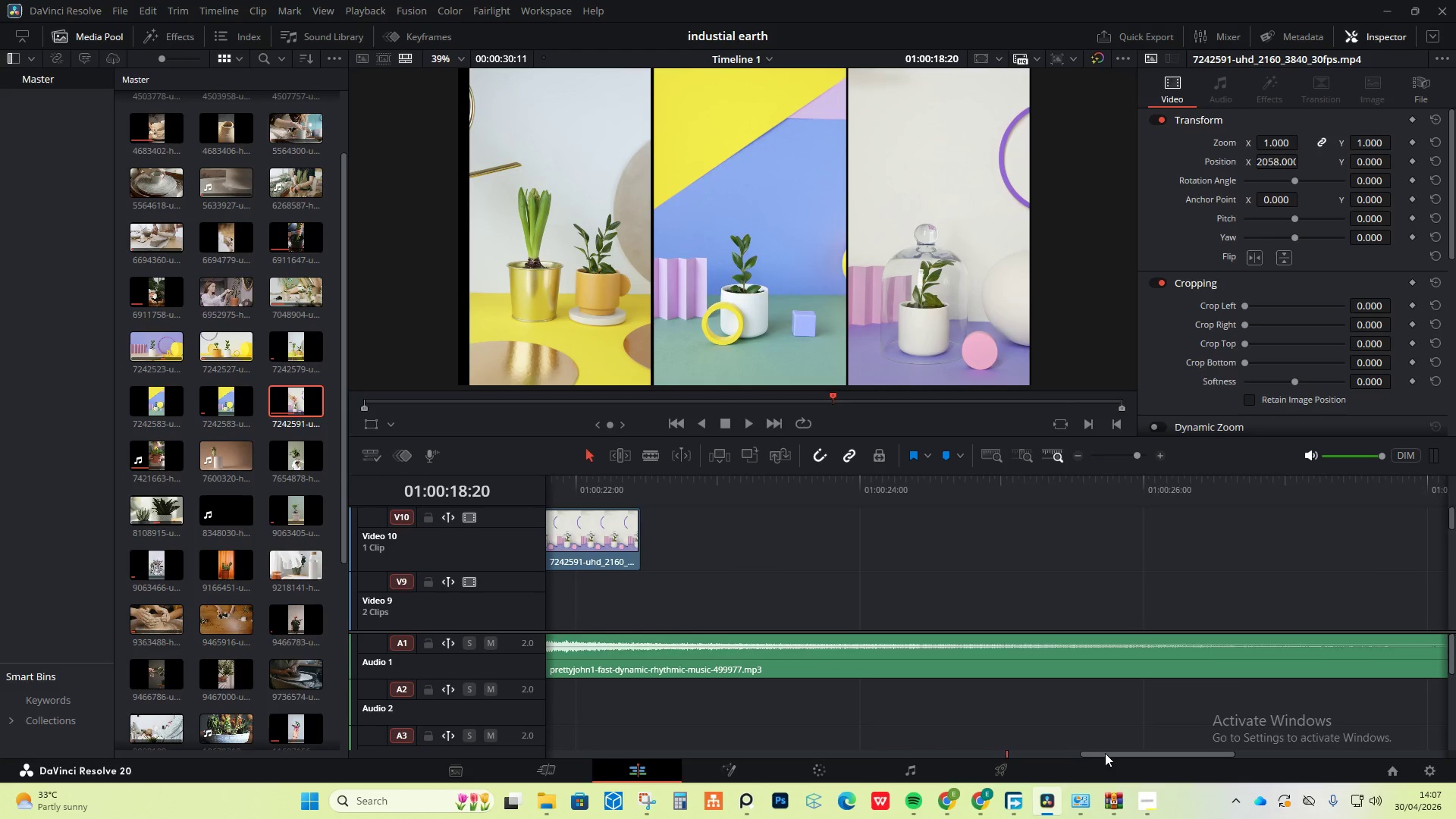 
left_click_drag(start_coordinate=[1106, 753], to_coordinate=[978, 746])
 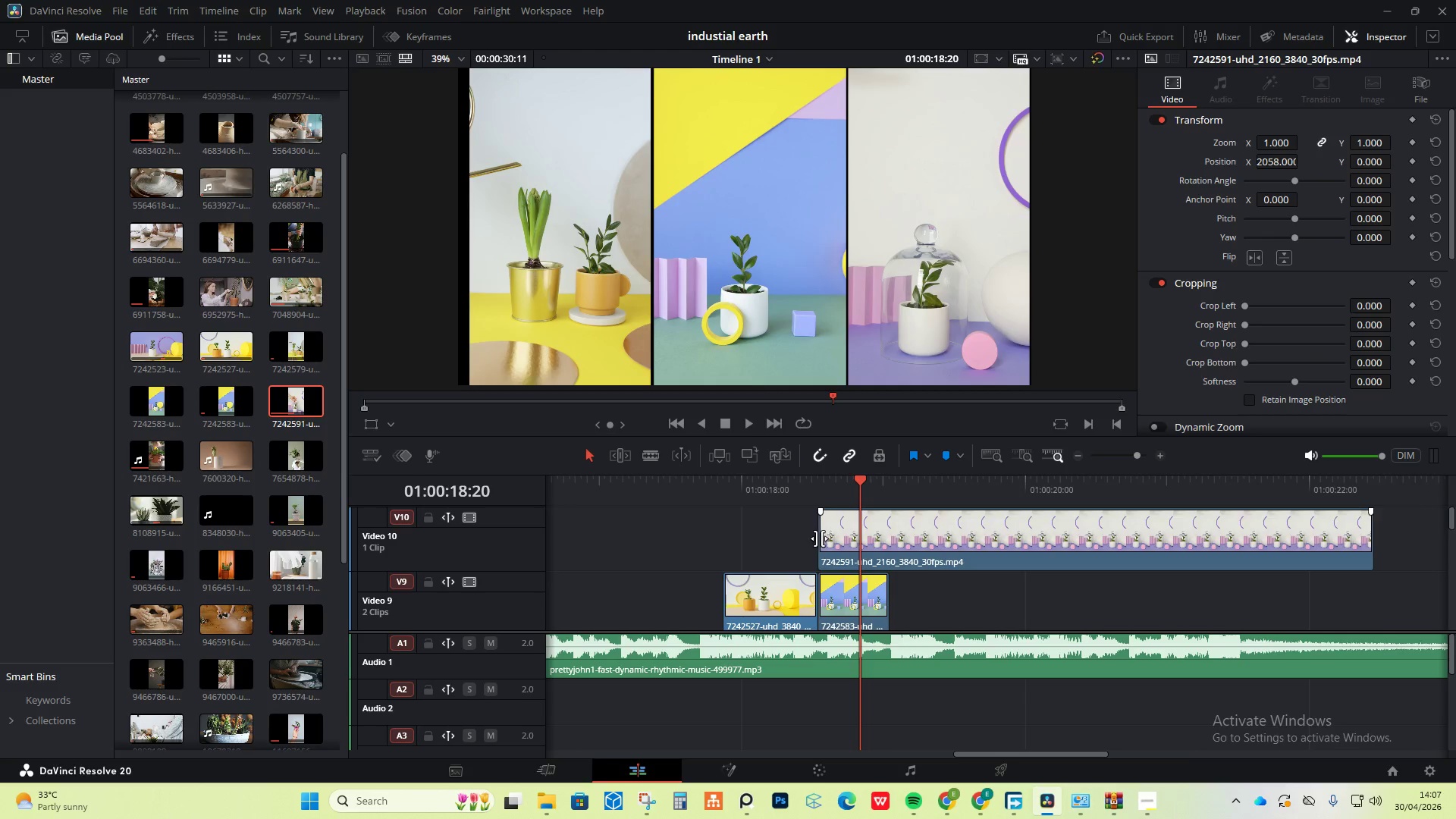 
left_click_drag(start_coordinate=[821, 538], to_coordinate=[1191, 572])
 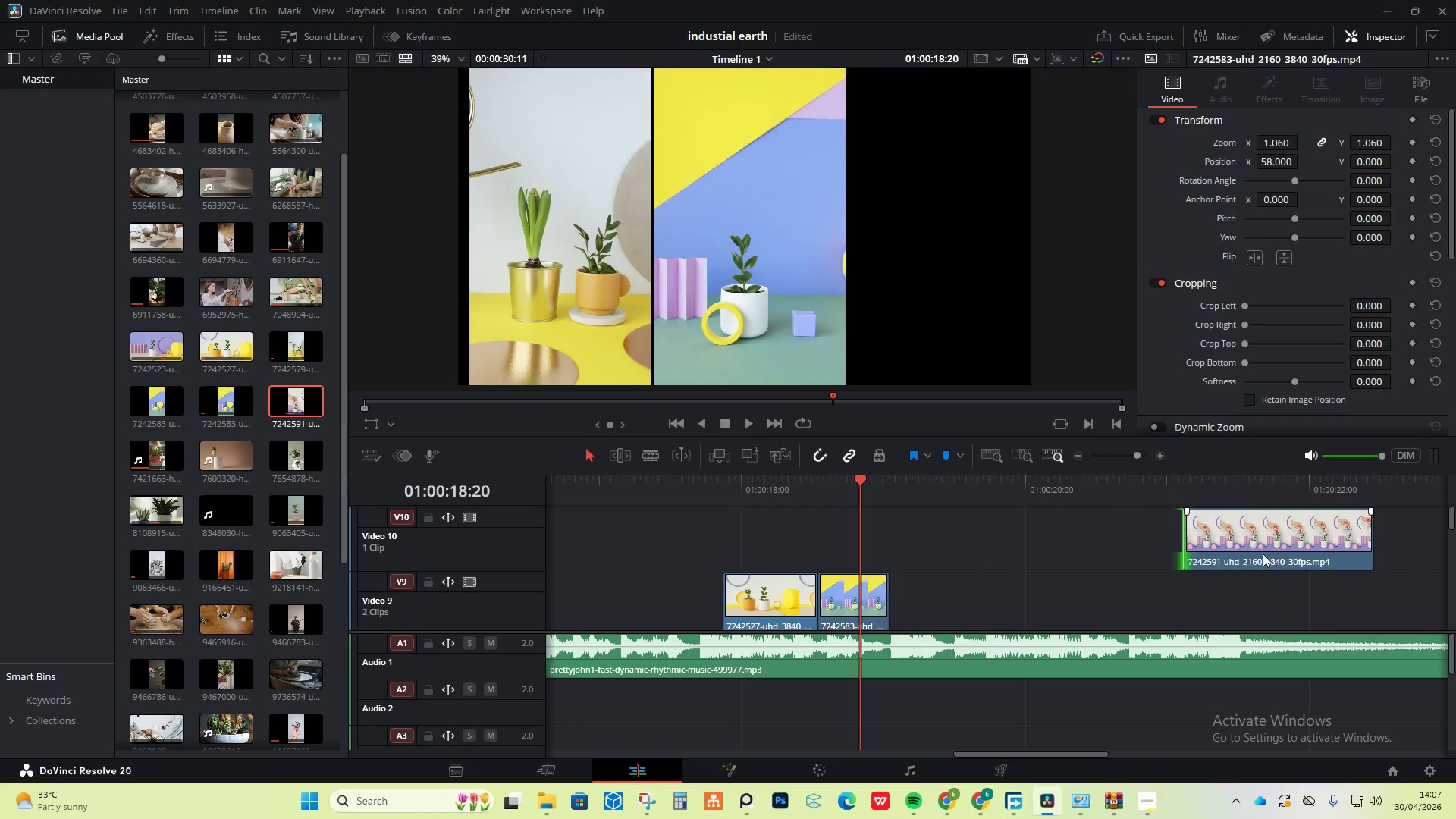 
left_click_drag(start_coordinate=[1263, 552], to_coordinate=[779, 533])
 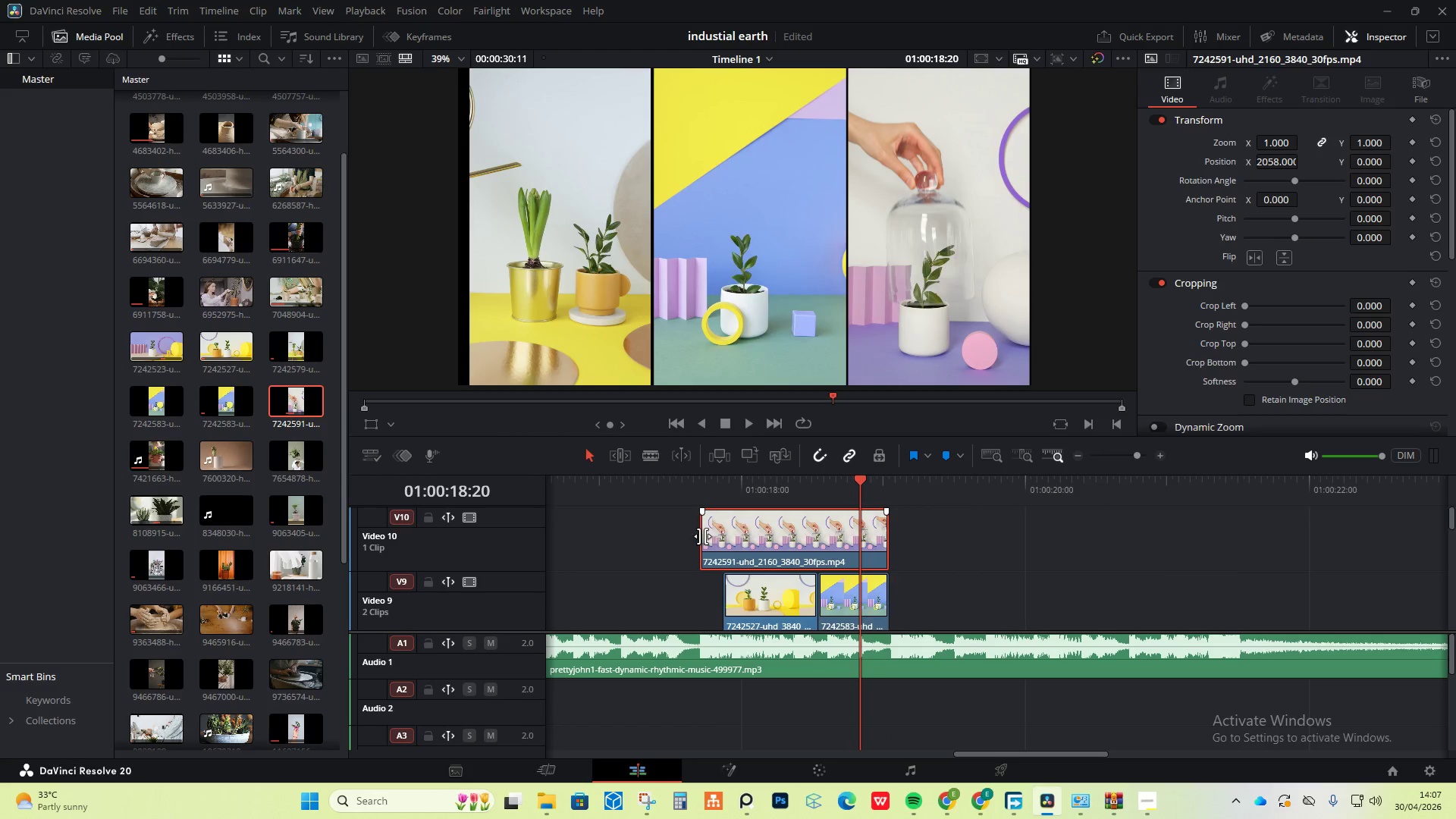 
left_click_drag(start_coordinate=[702, 536], to_coordinate=[825, 535])
 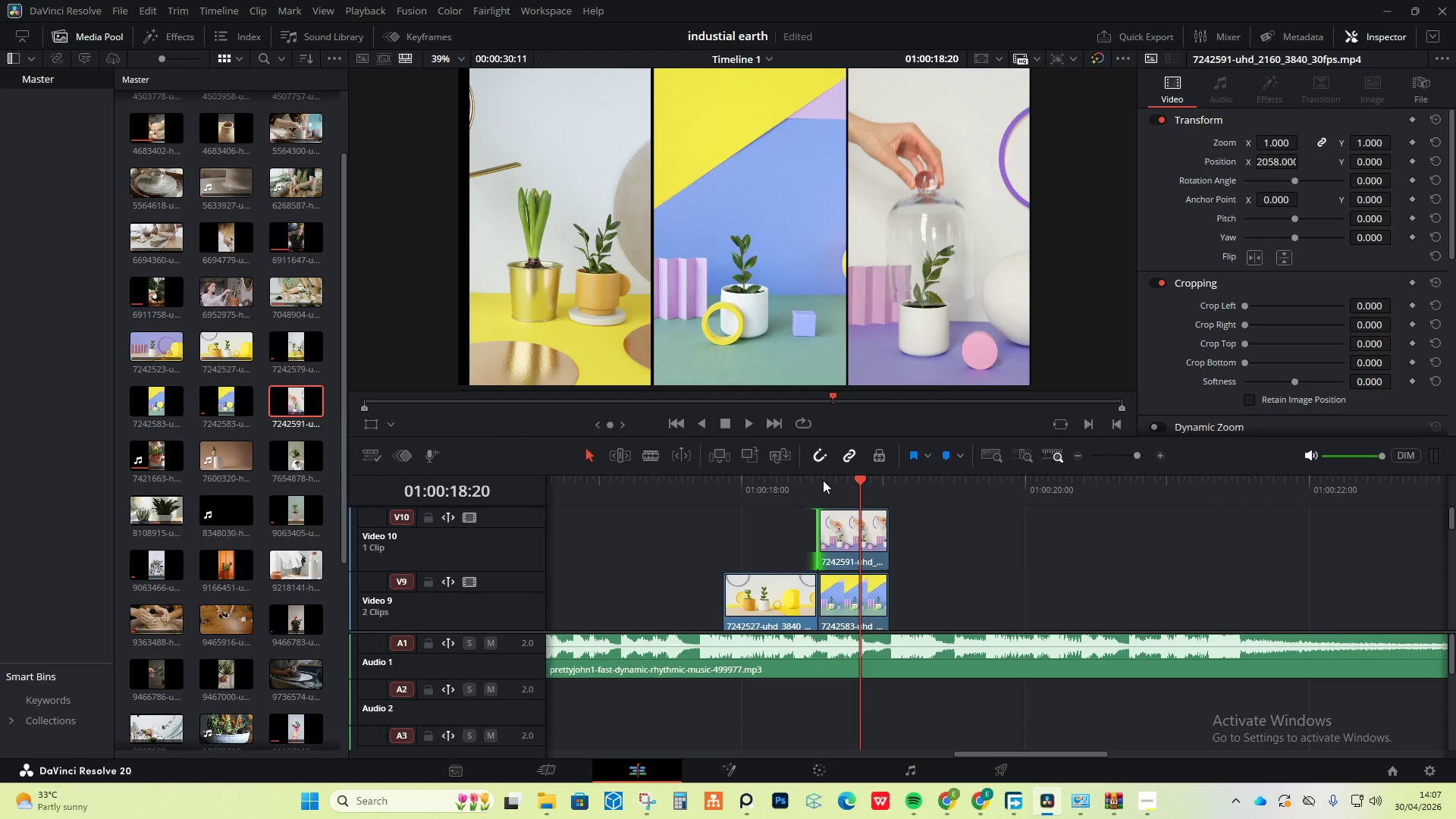 
left_click_drag(start_coordinate=[824, 477], to_coordinate=[707, 464])
 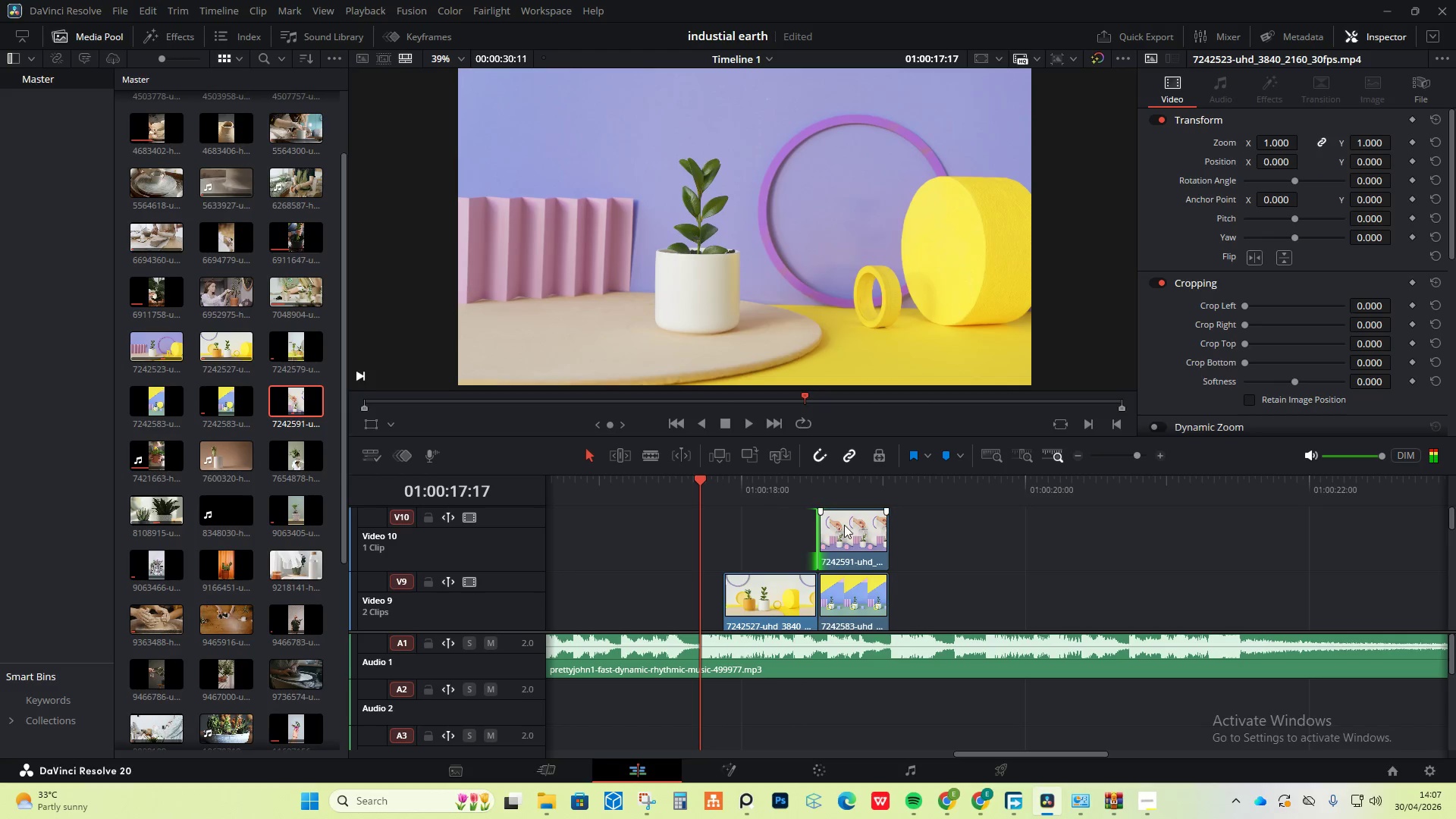 
key(Space)
 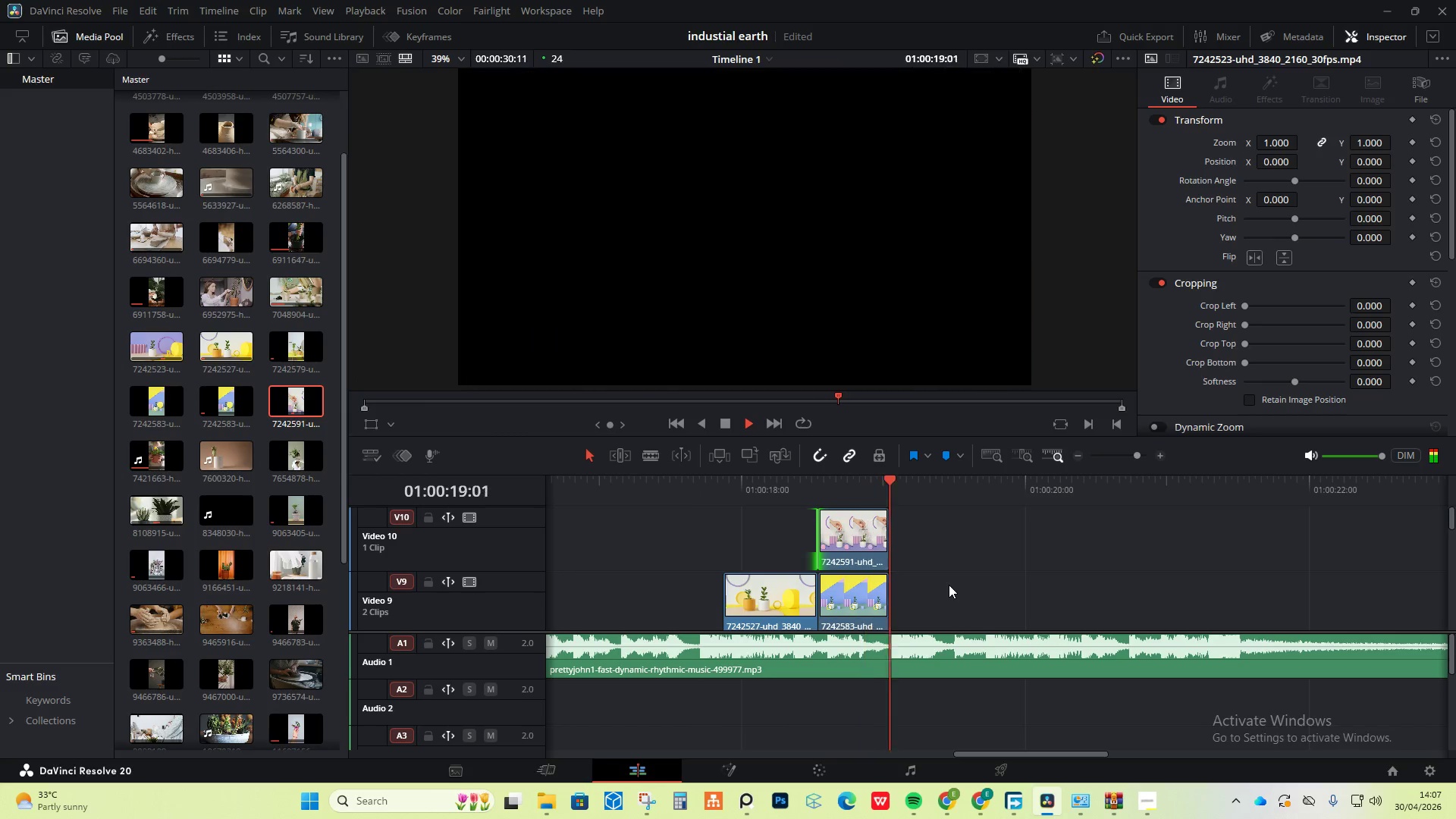 
key(Space)
 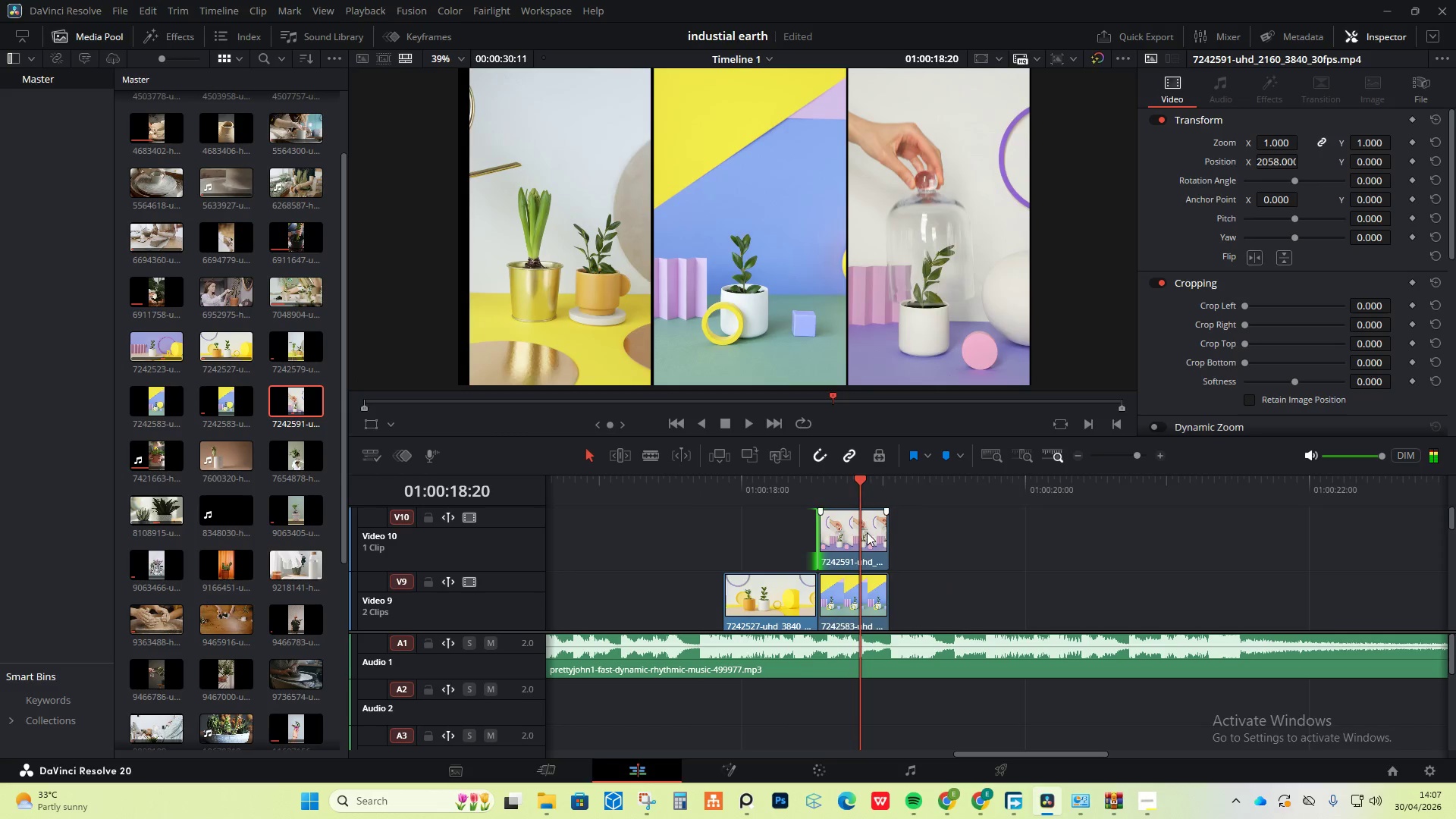 
left_click([866, 535])
 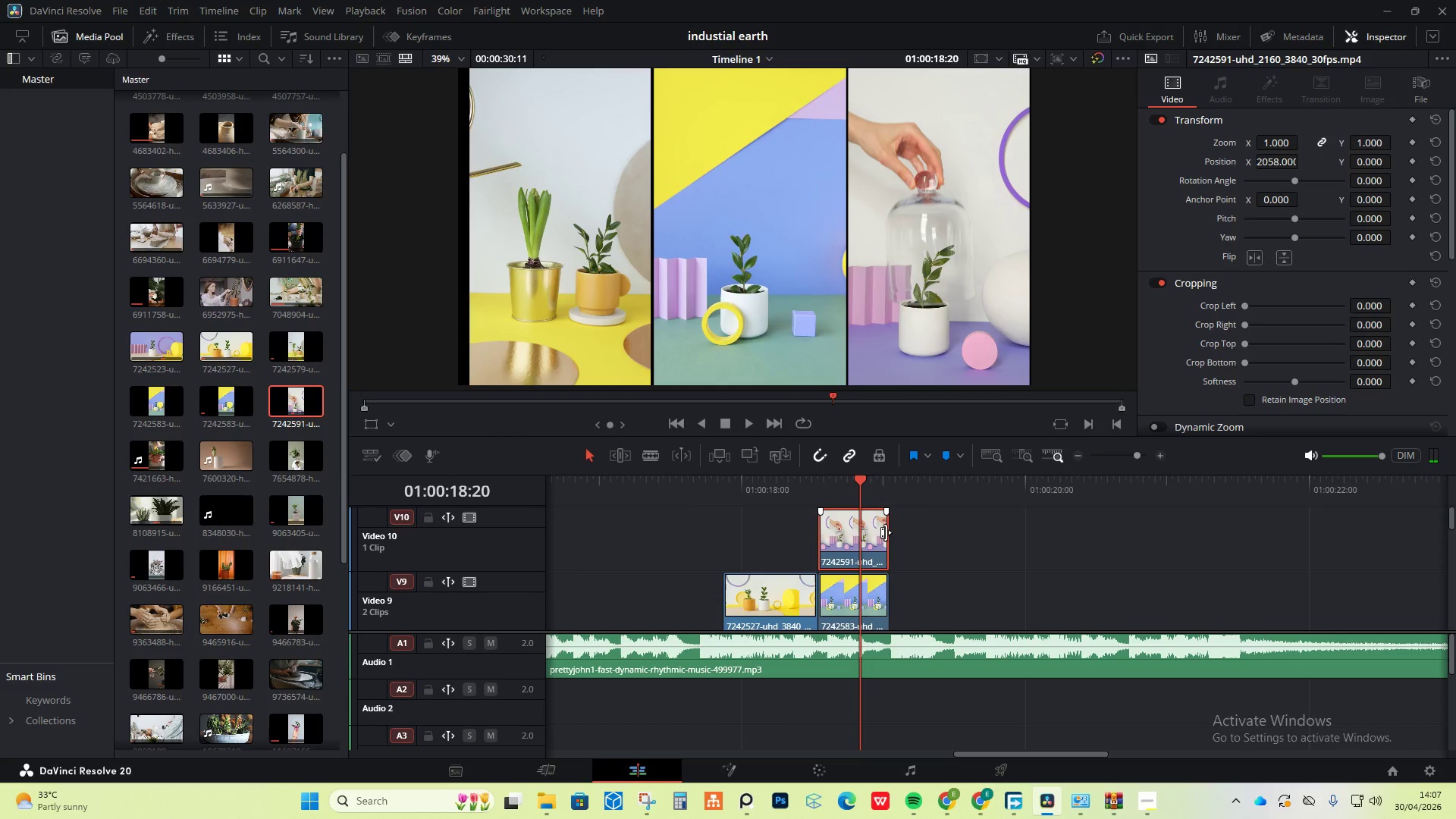 
left_click_drag(start_coordinate=[887, 532], to_coordinate=[968, 547])
 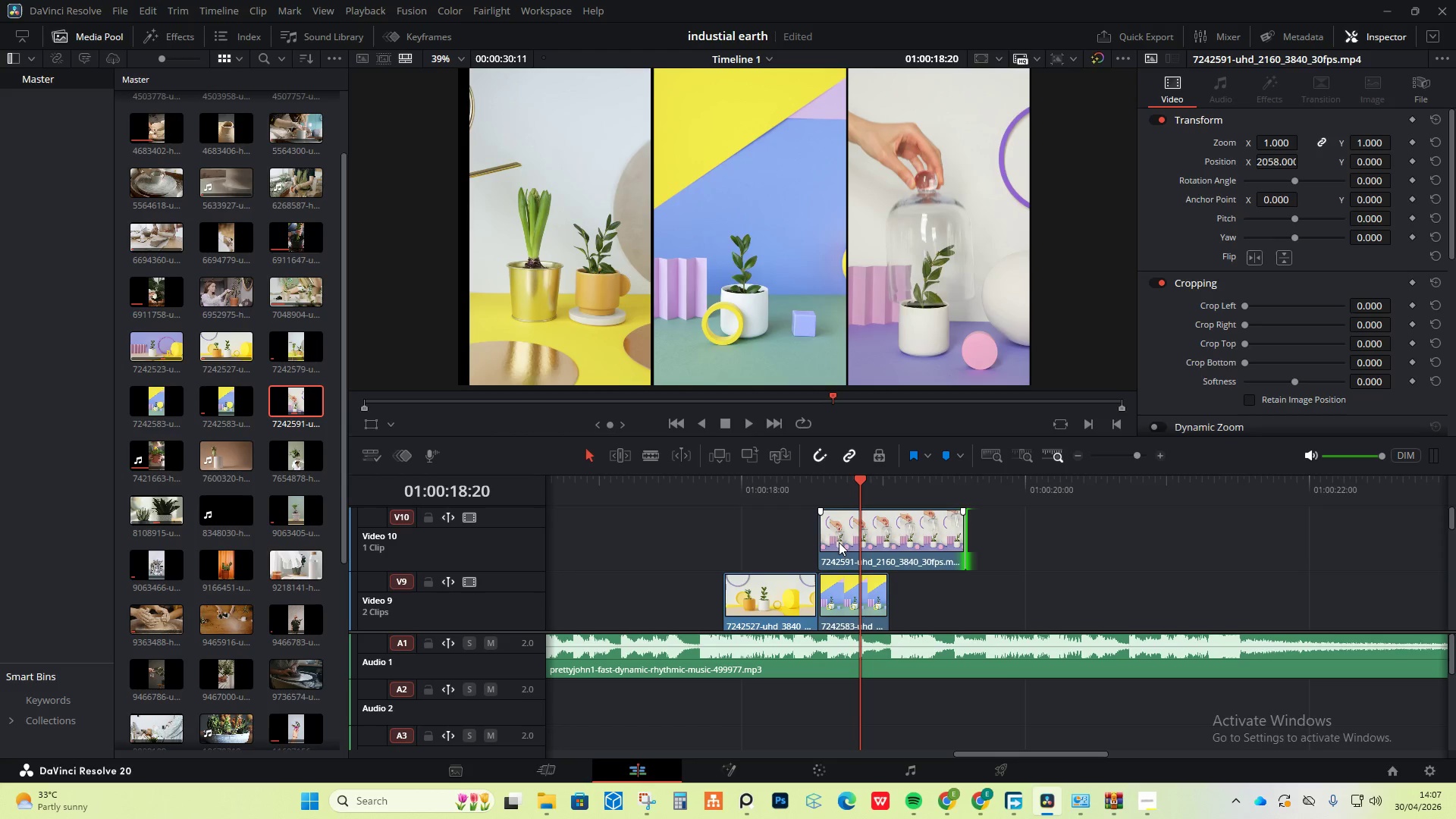 
left_click_drag(start_coordinate=[896, 546], to_coordinate=[818, 538])
 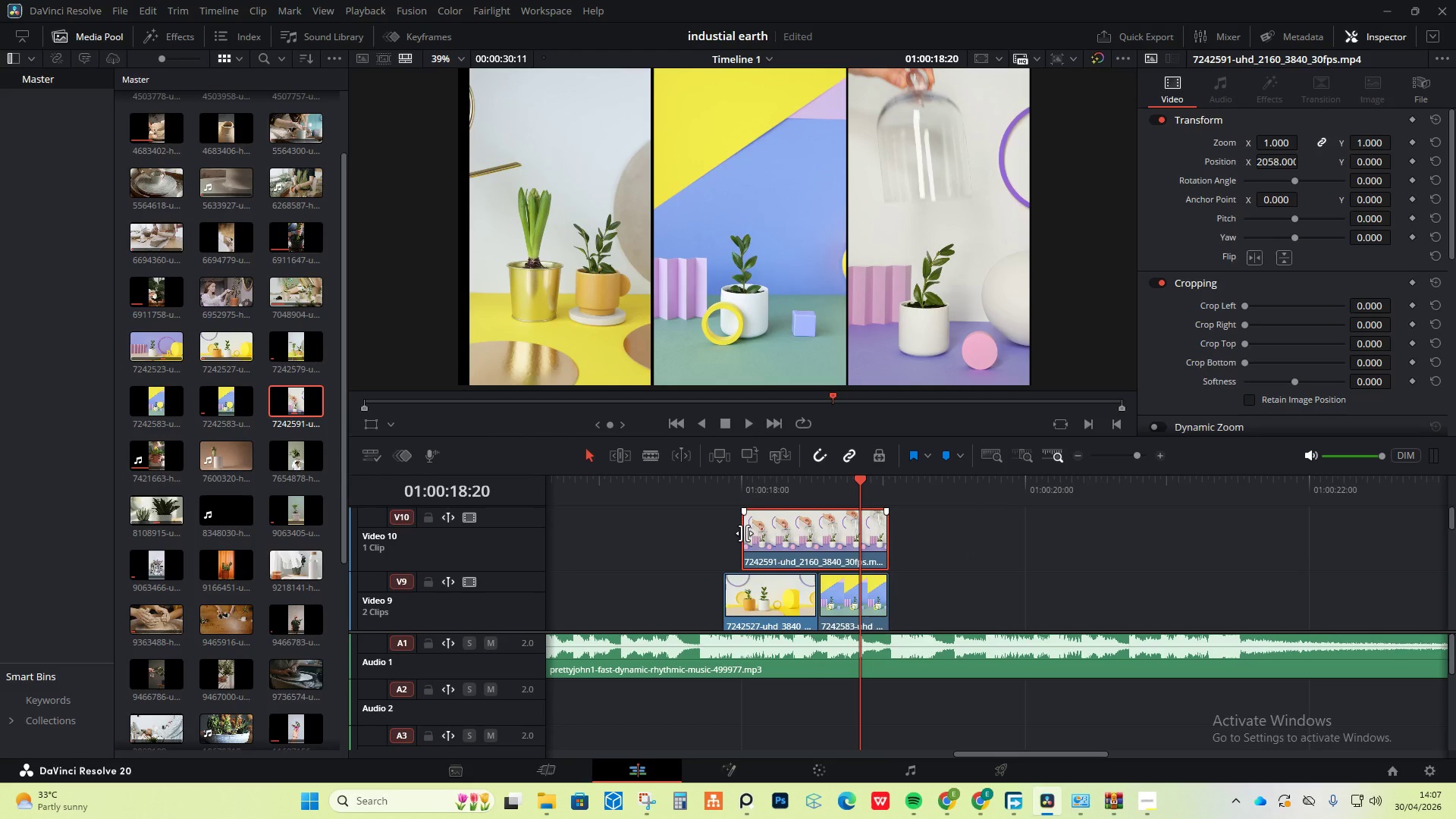 
left_click_drag(start_coordinate=[744, 533], to_coordinate=[827, 541])
 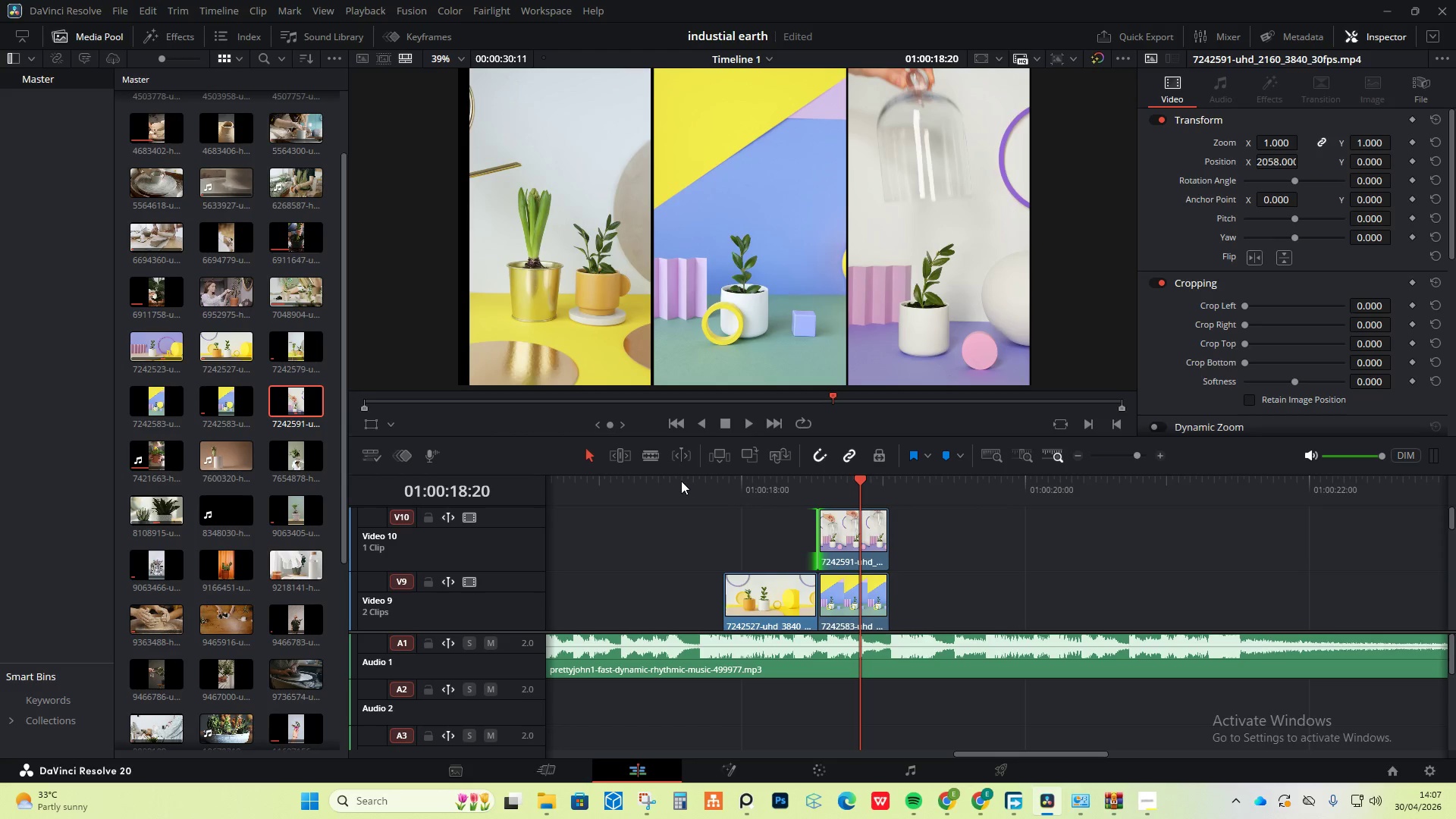 
left_click([667, 479])
 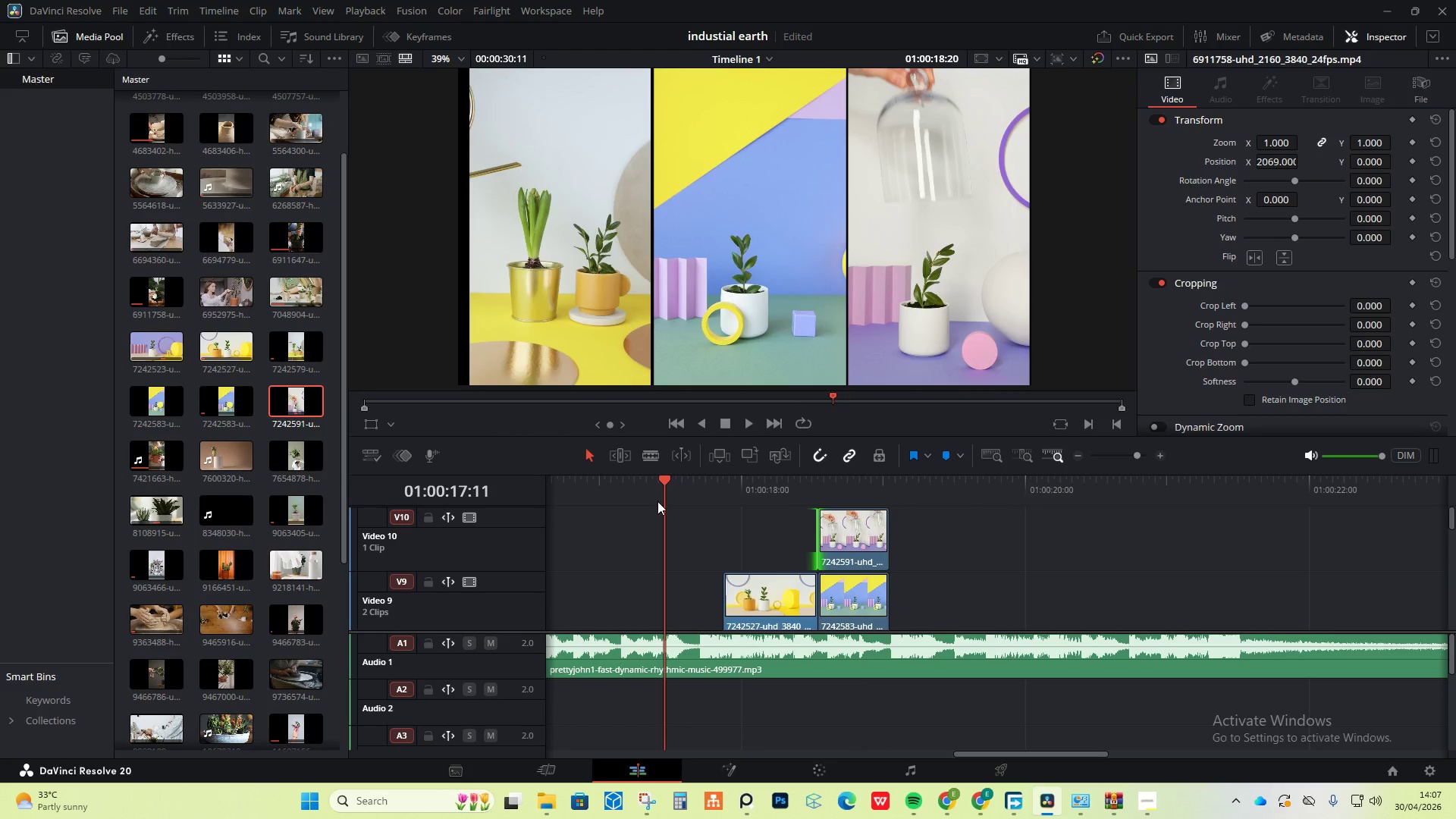 
key(Space)
 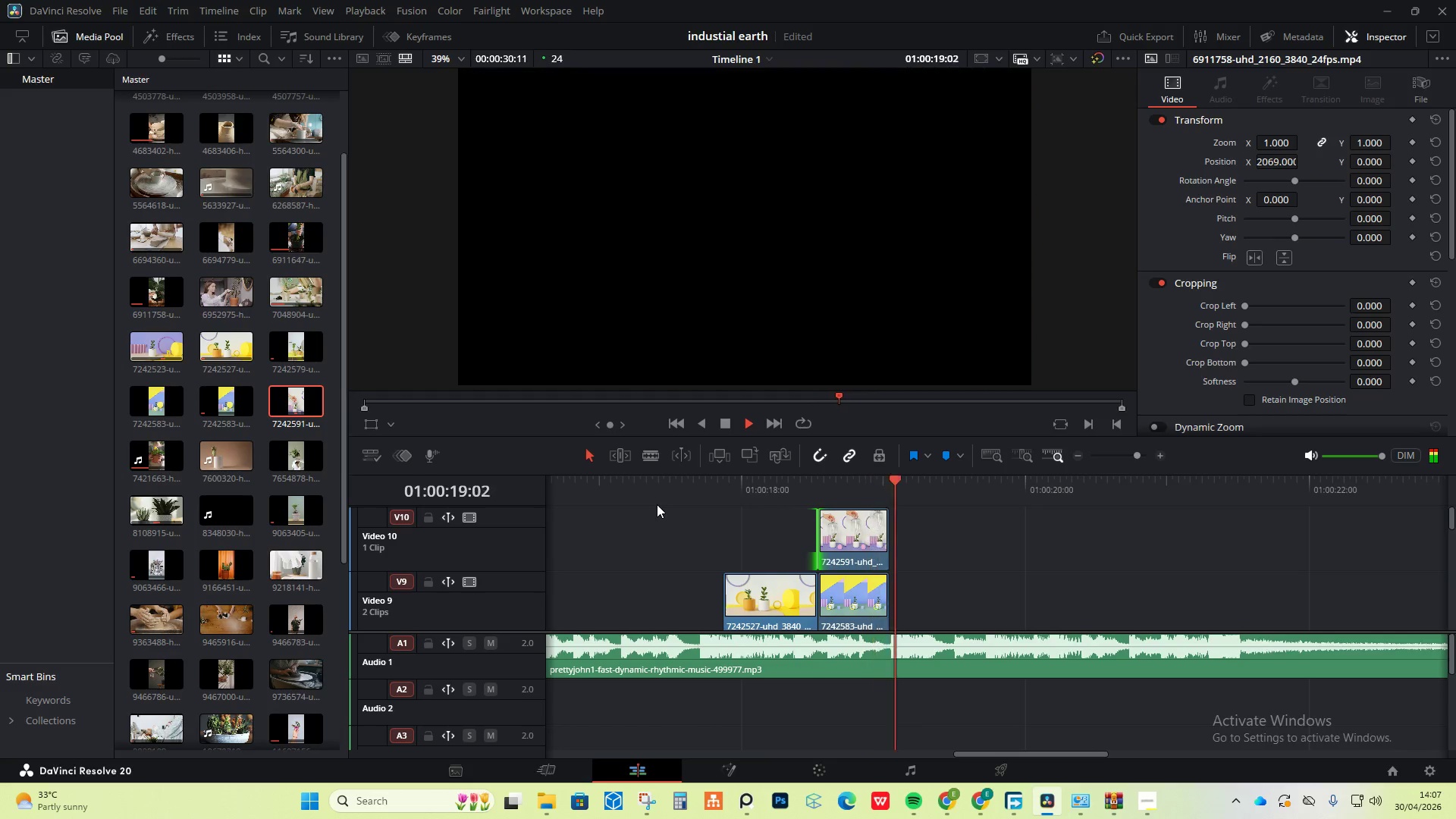 
key(Space)
 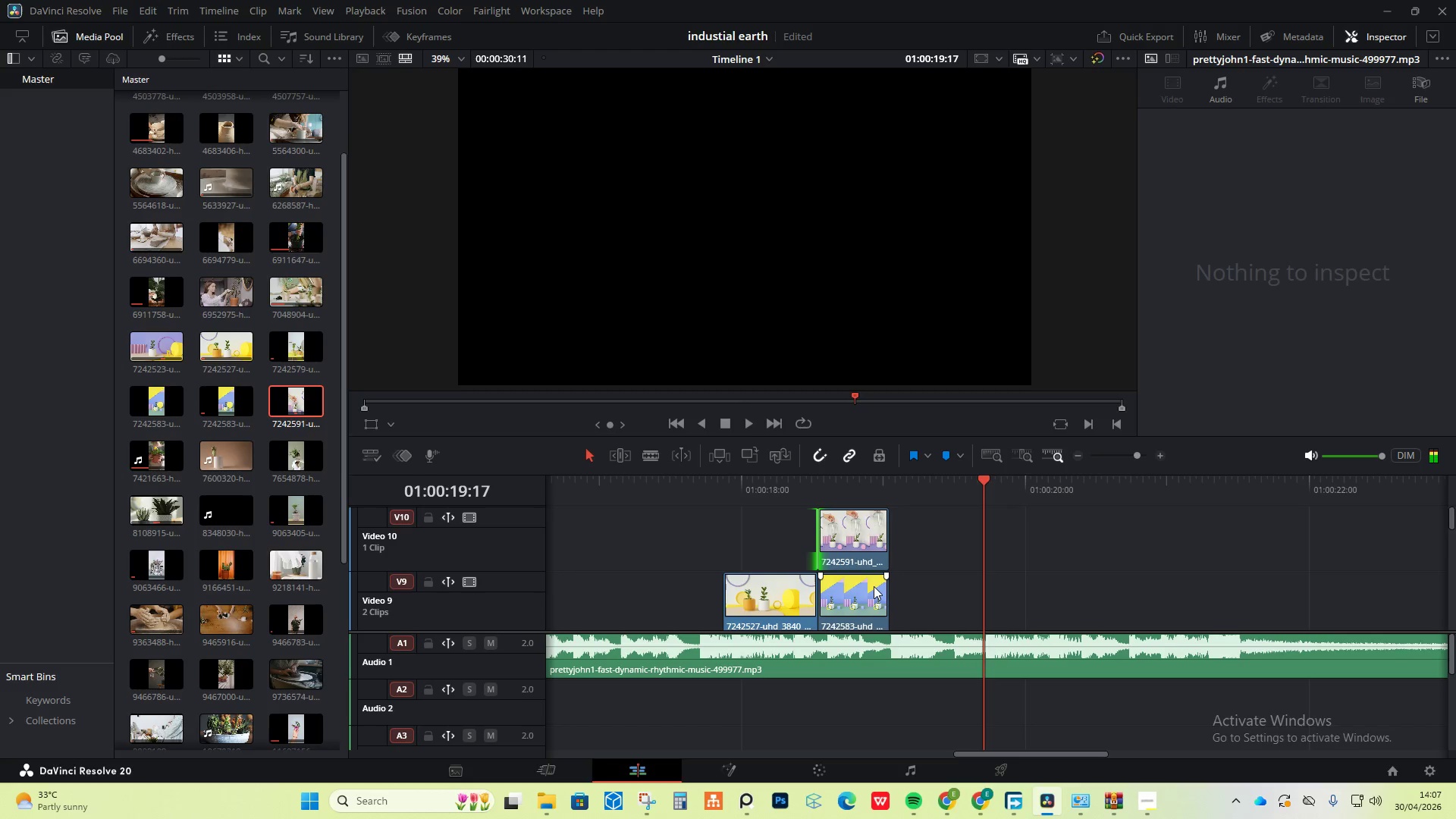 
left_click([858, 519])
 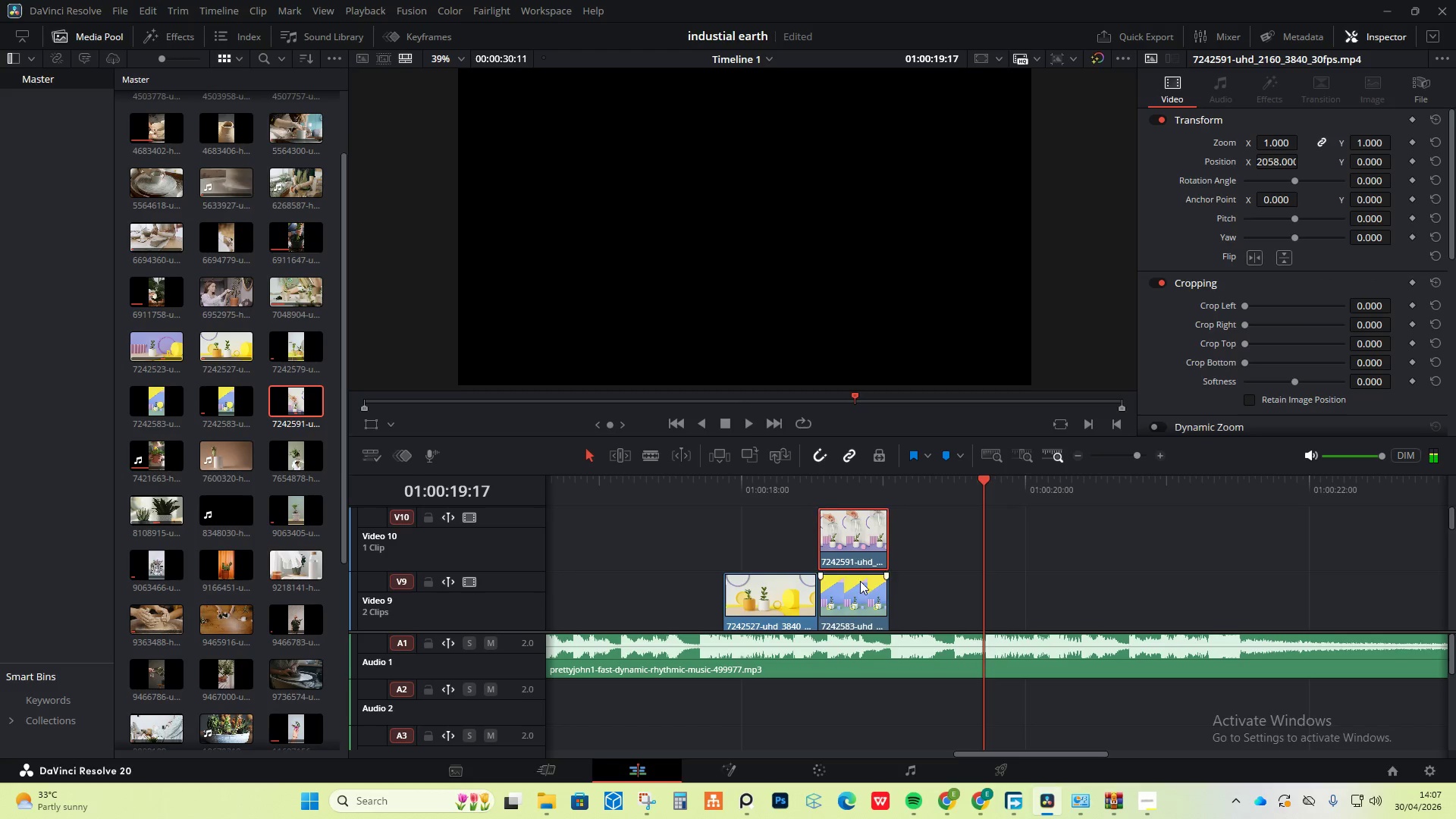 
hold_key(key=ControlLeft, duration=0.42)
left_click([862, 598])
 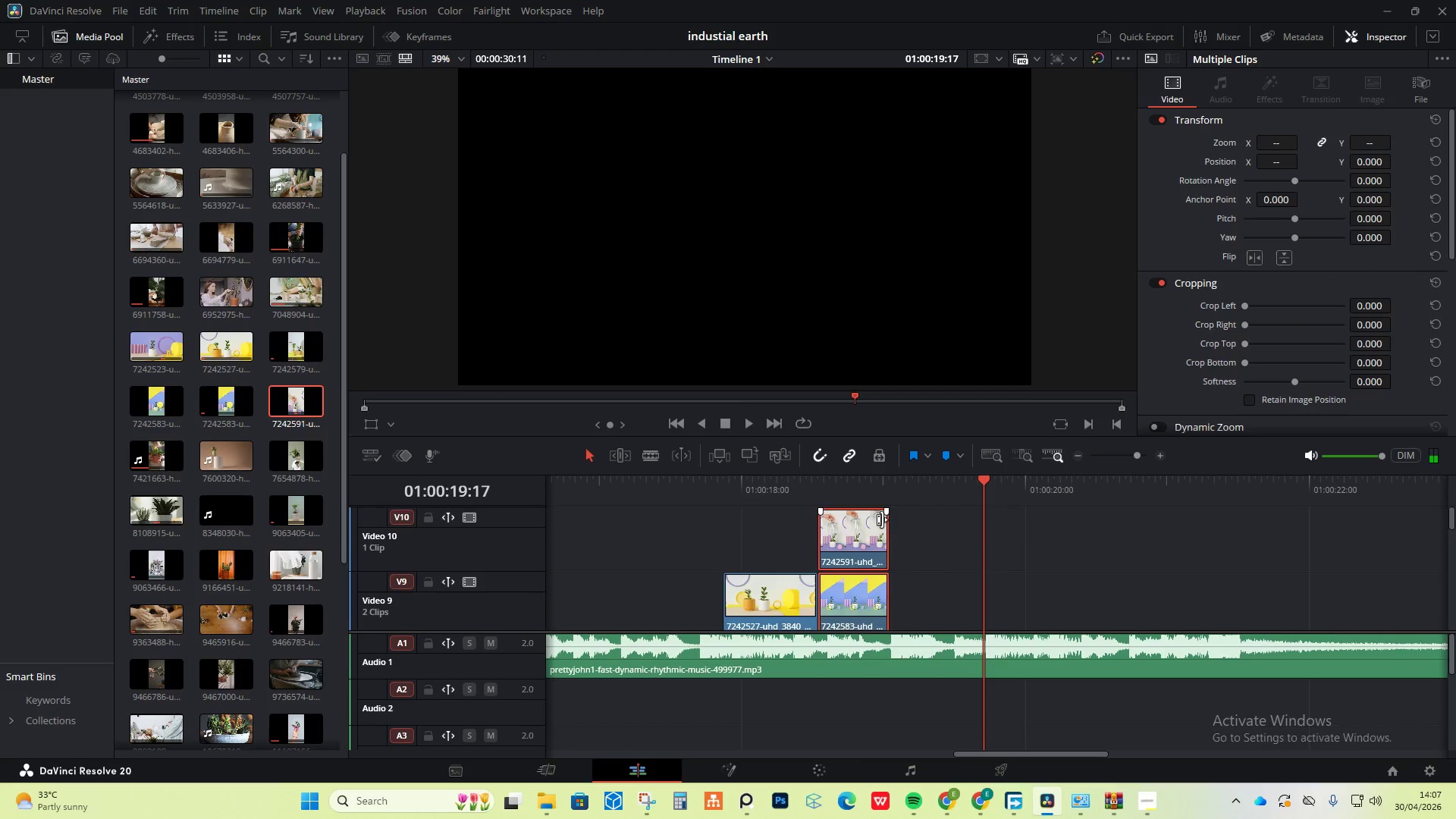 
hold_key(key=ControlLeft, duration=0.55)
 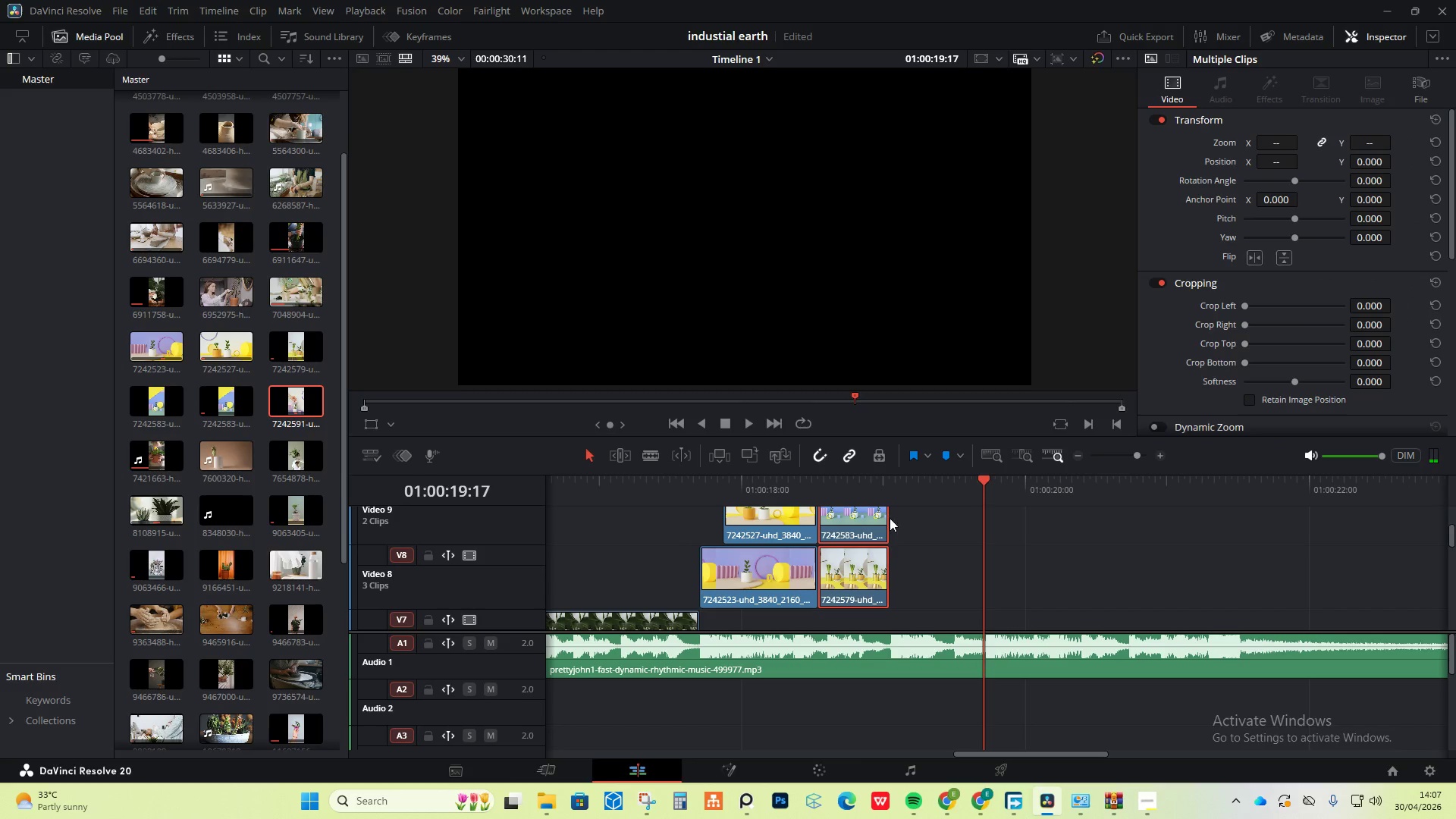 
scroll: coordinate [882, 519], scroll_direction: down, amount: 1.0
 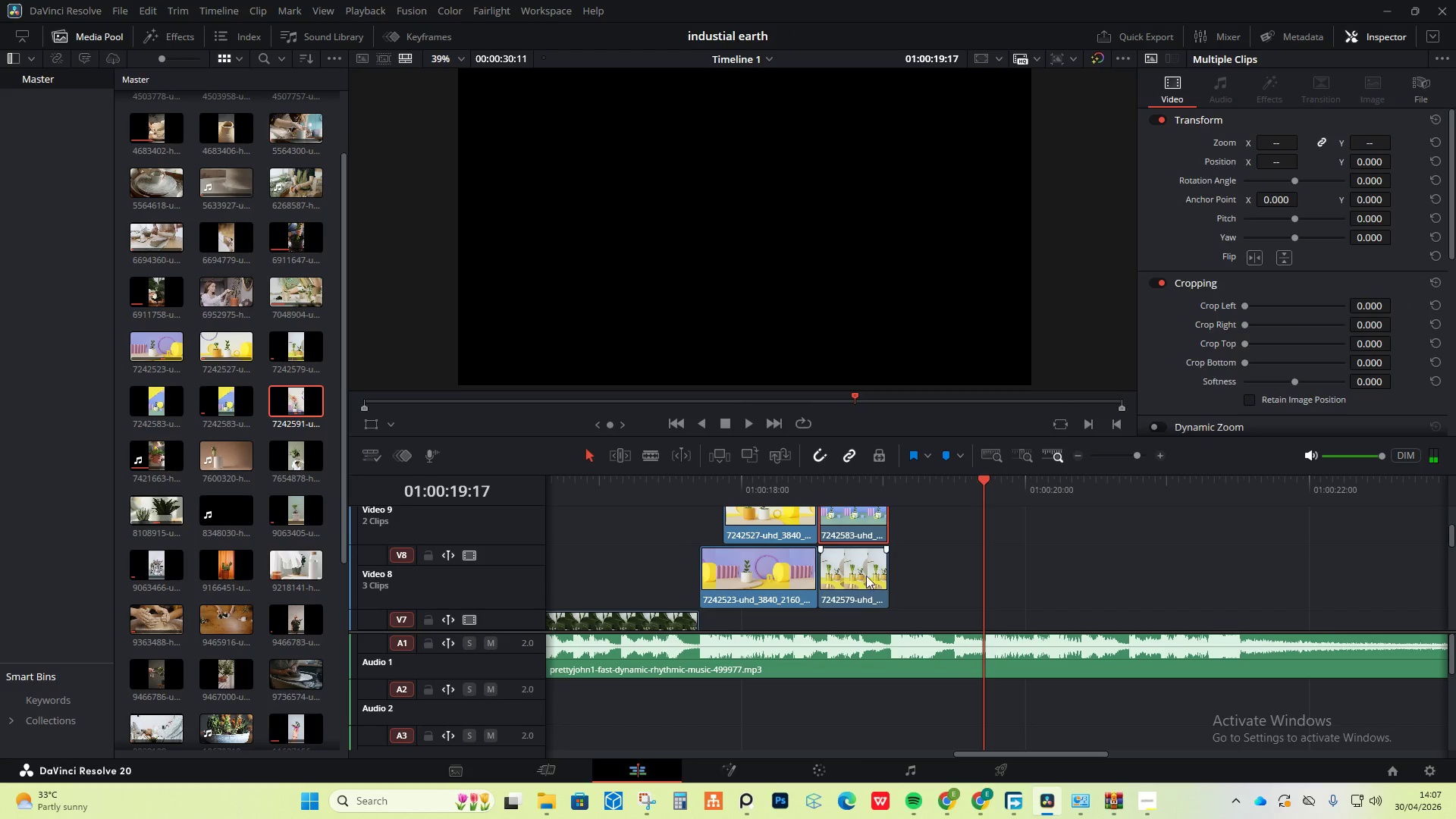 
left_click([863, 576])
 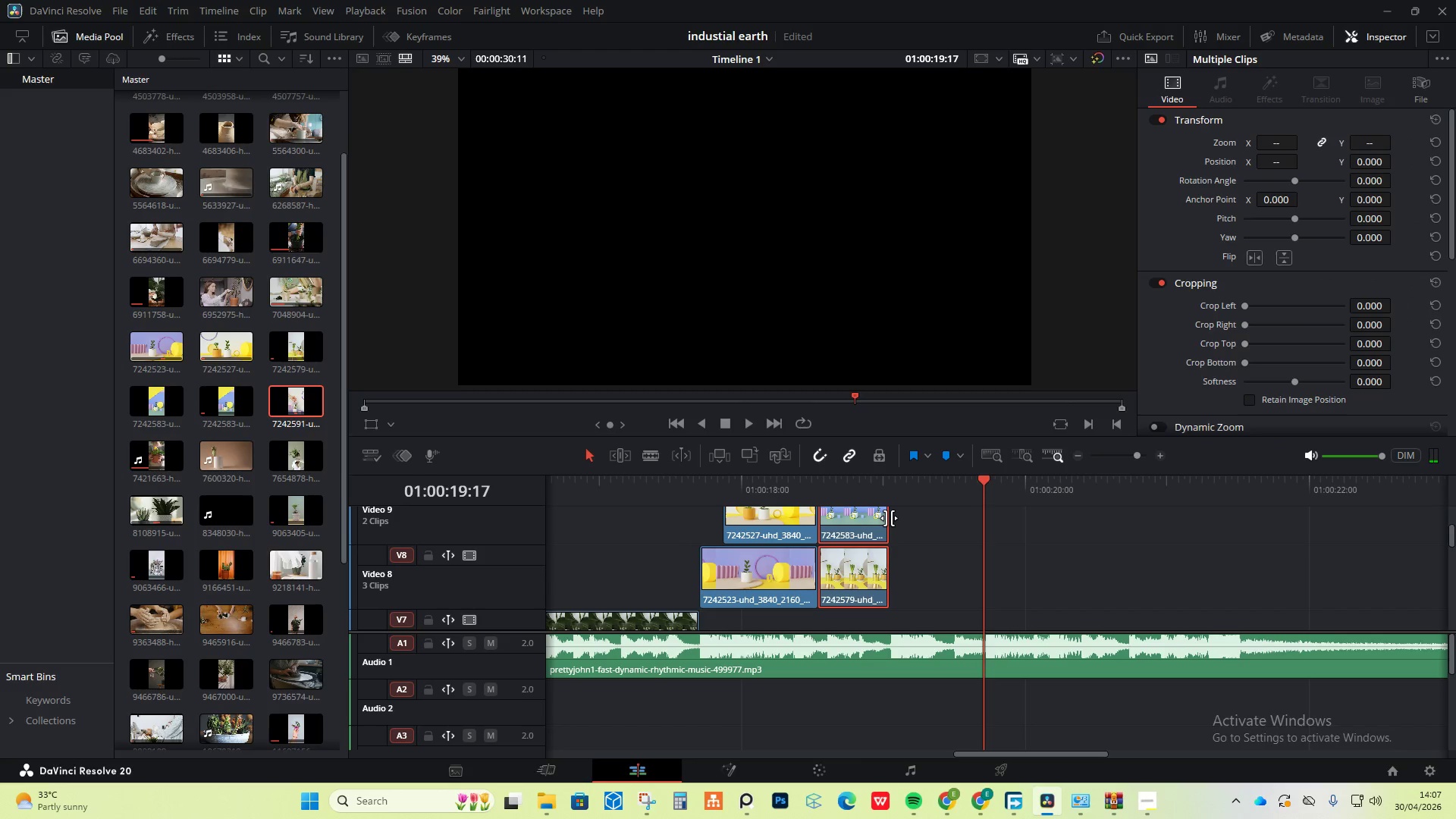 
left_click_drag(start_coordinate=[889, 518], to_coordinate=[952, 529])
 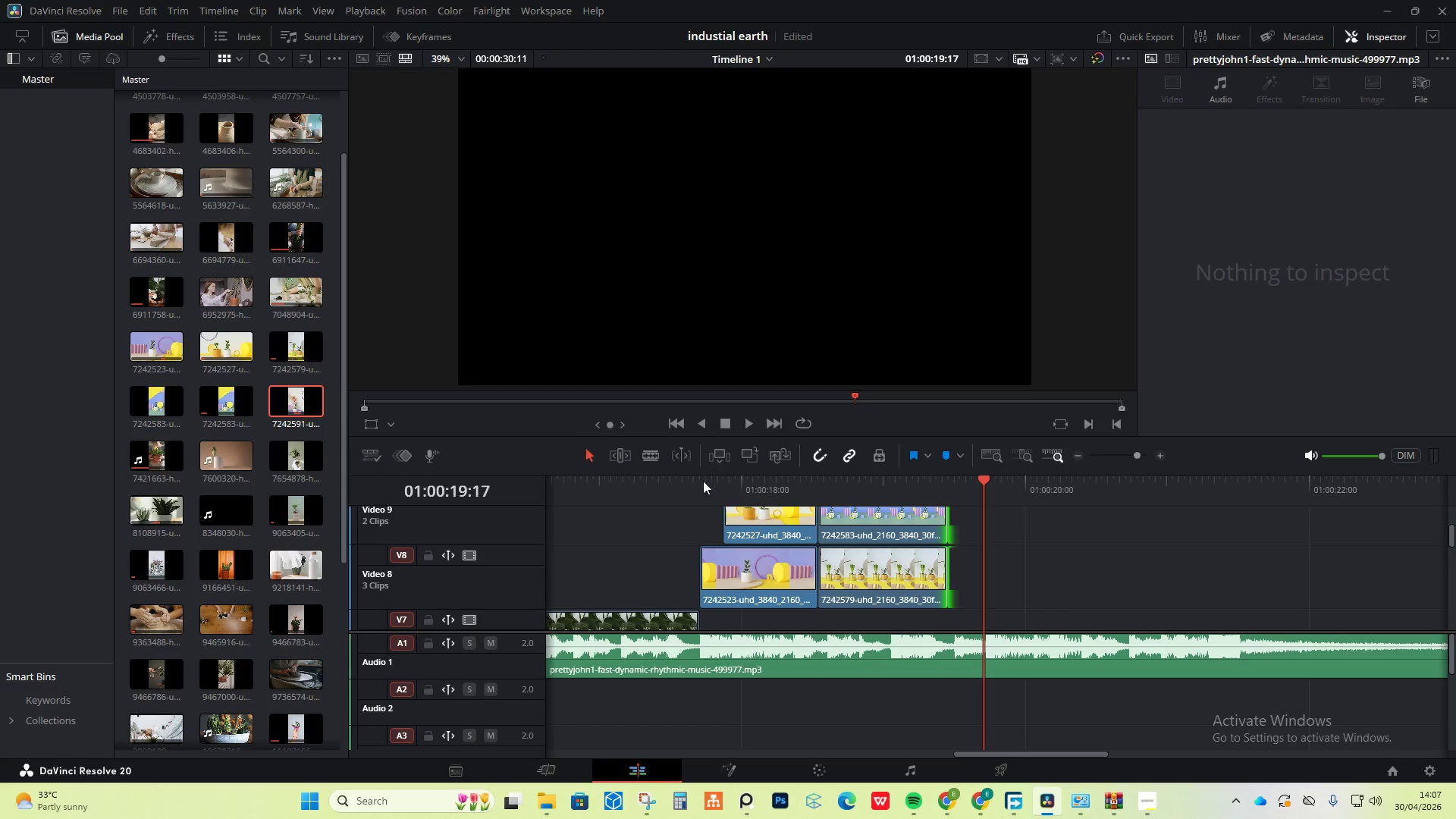 
double_click([663, 482])
 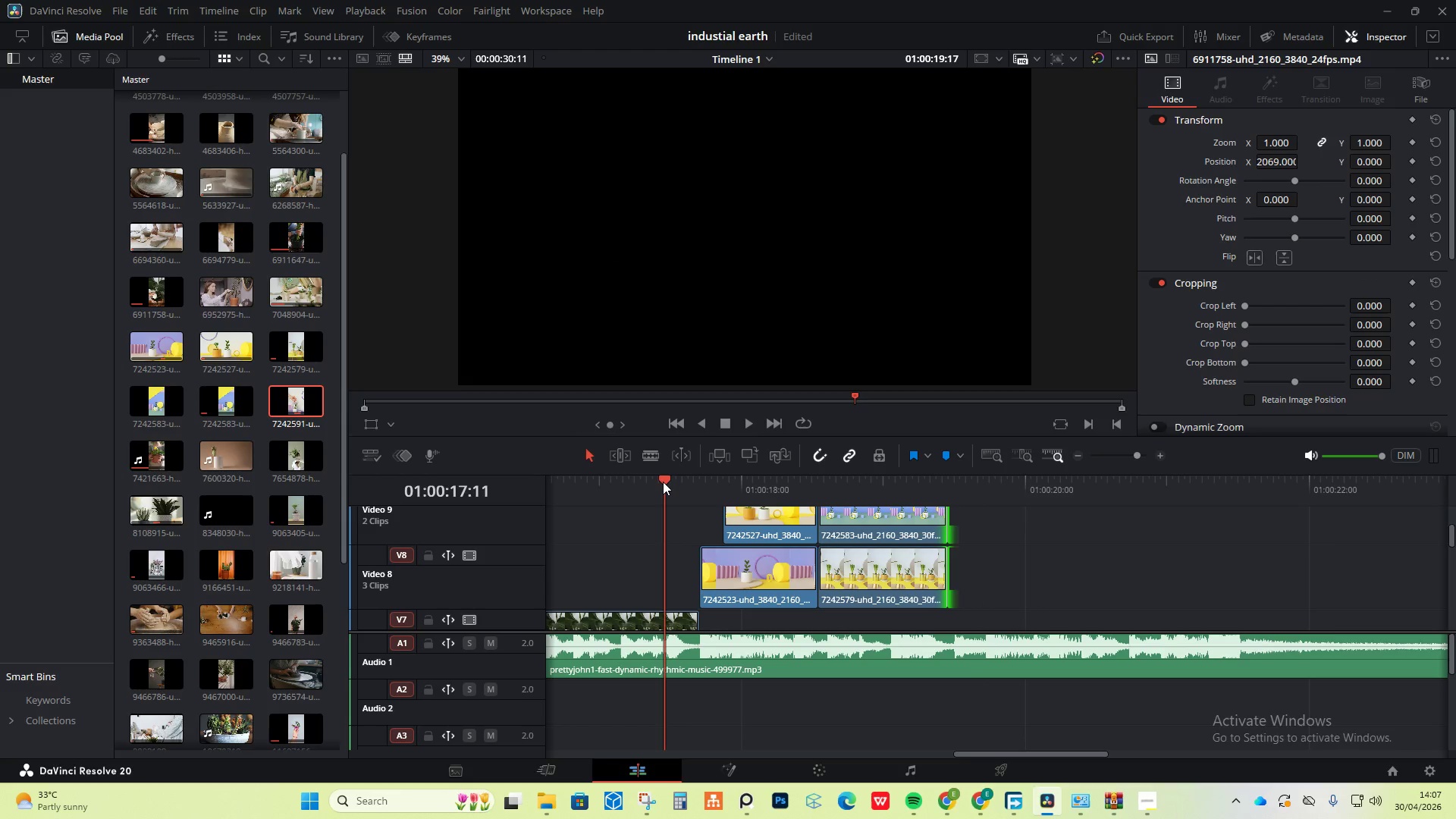 
key(Space)
 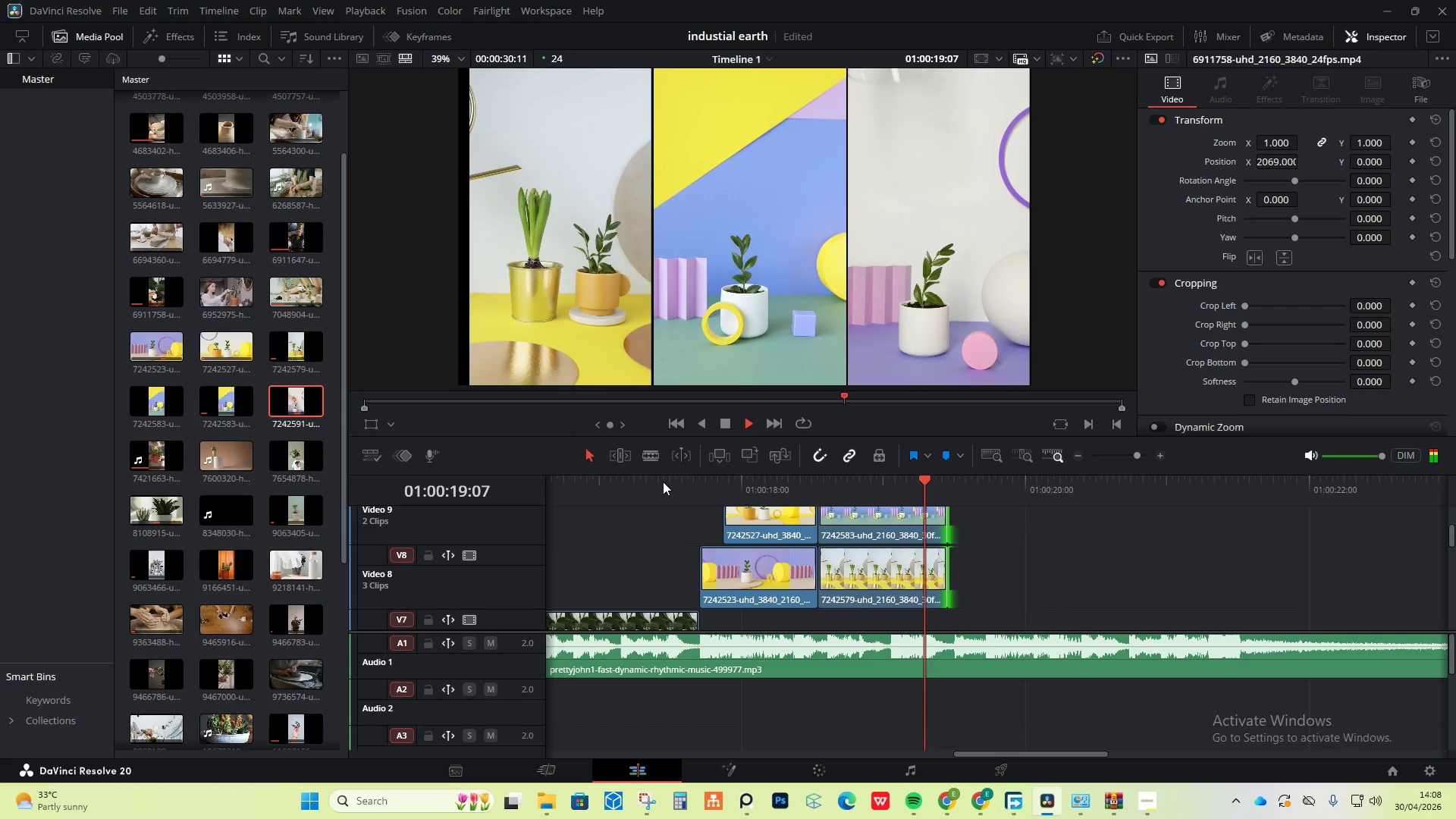 
key(Space)
 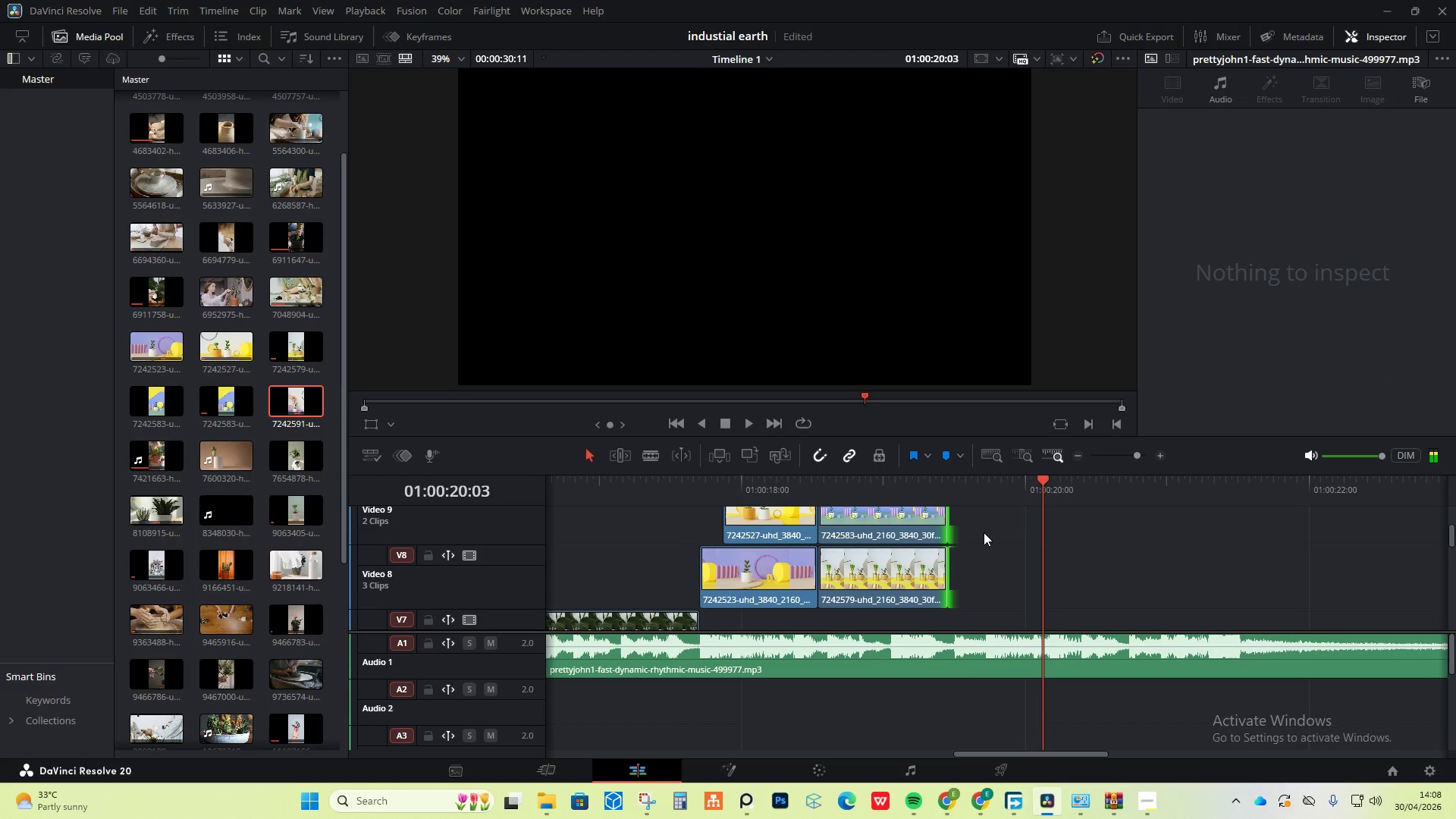 
hold_key(key=AltLeft, duration=3.16)
scroll: coordinate [936, 587], scroll_direction: down, amount: 10.0
 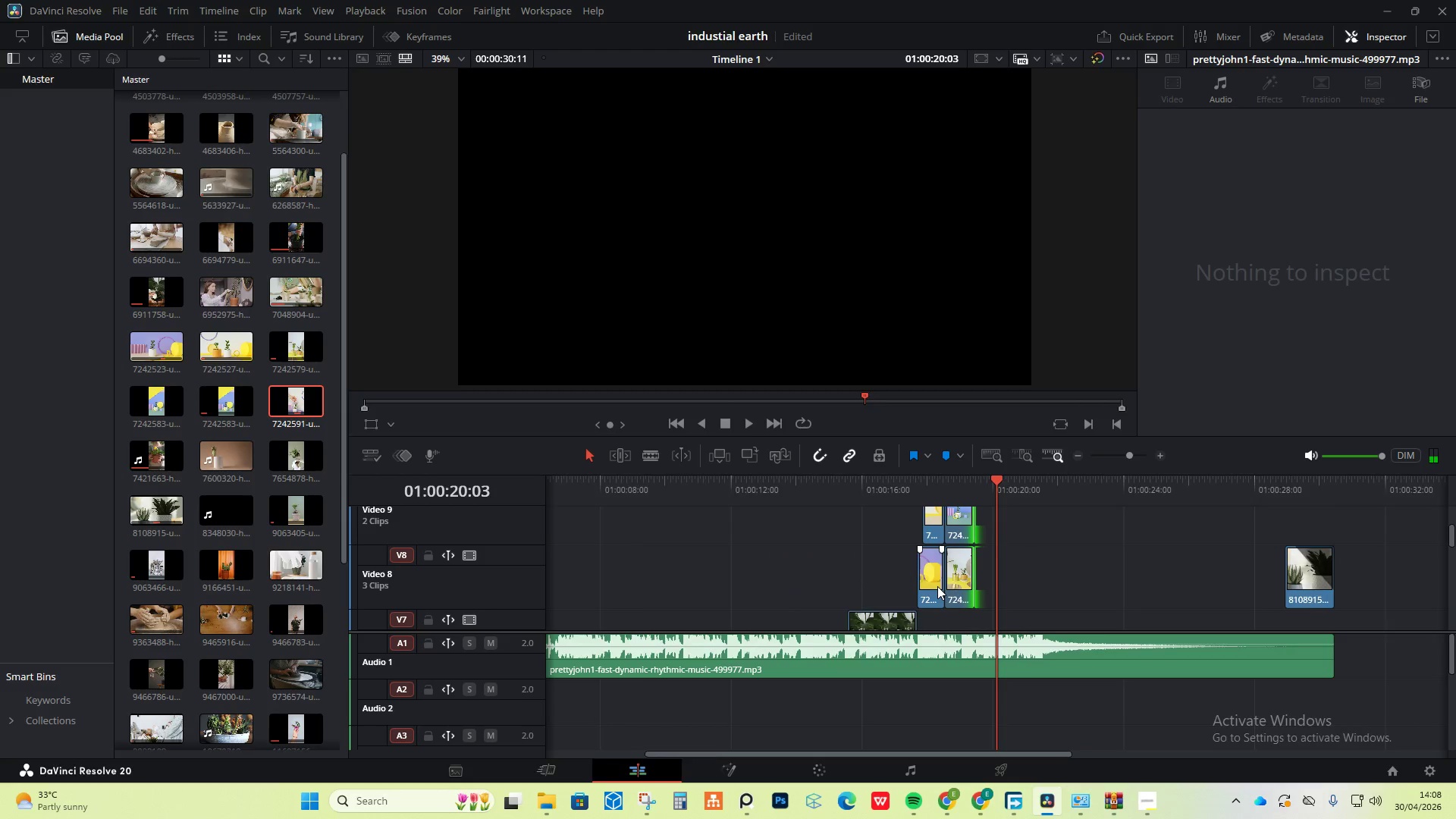 
scroll: coordinate [936, 584], scroll_direction: up, amount: 3.0
 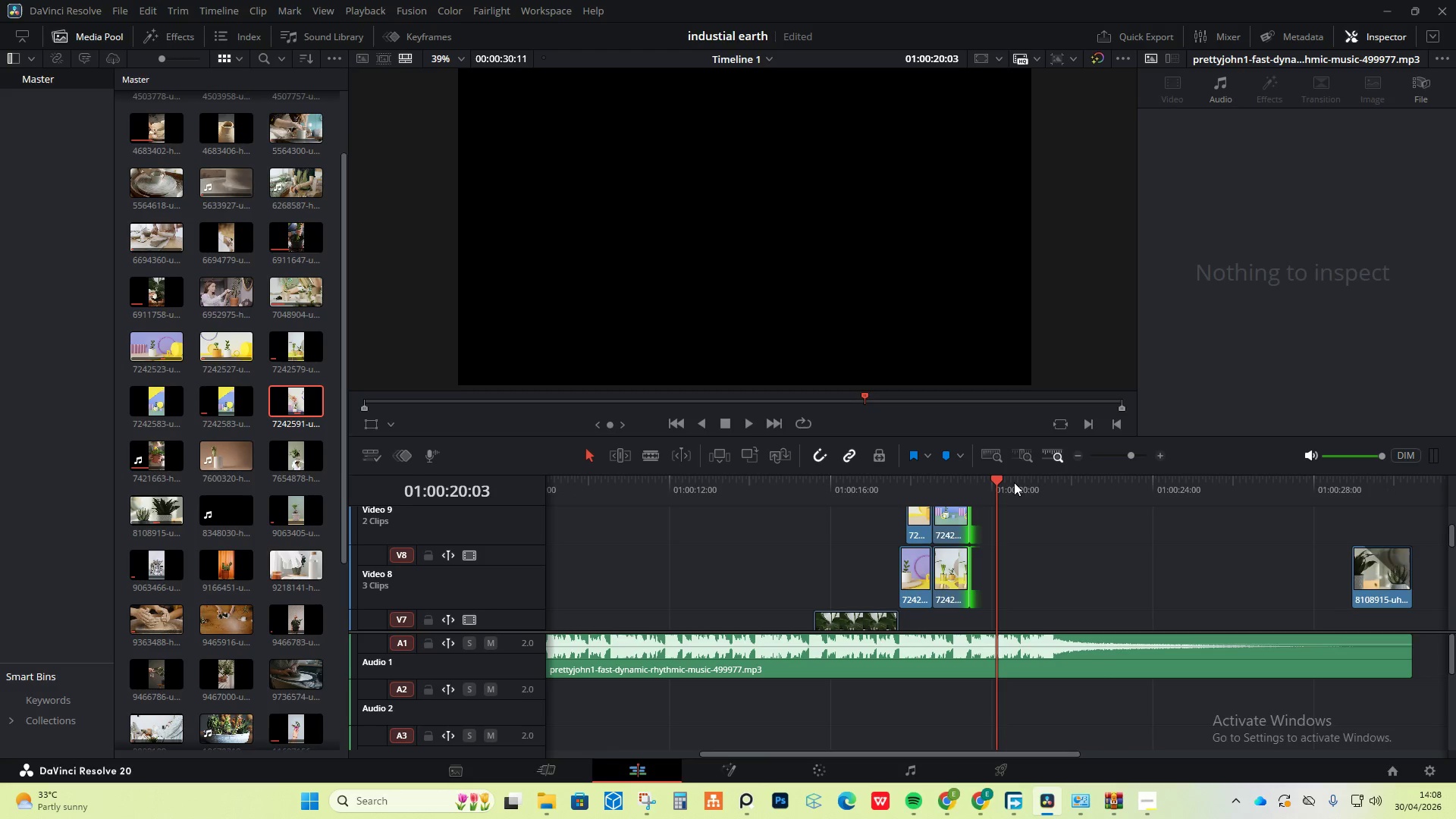 
left_click_drag(start_coordinate=[996, 480], to_coordinate=[262, 513])
 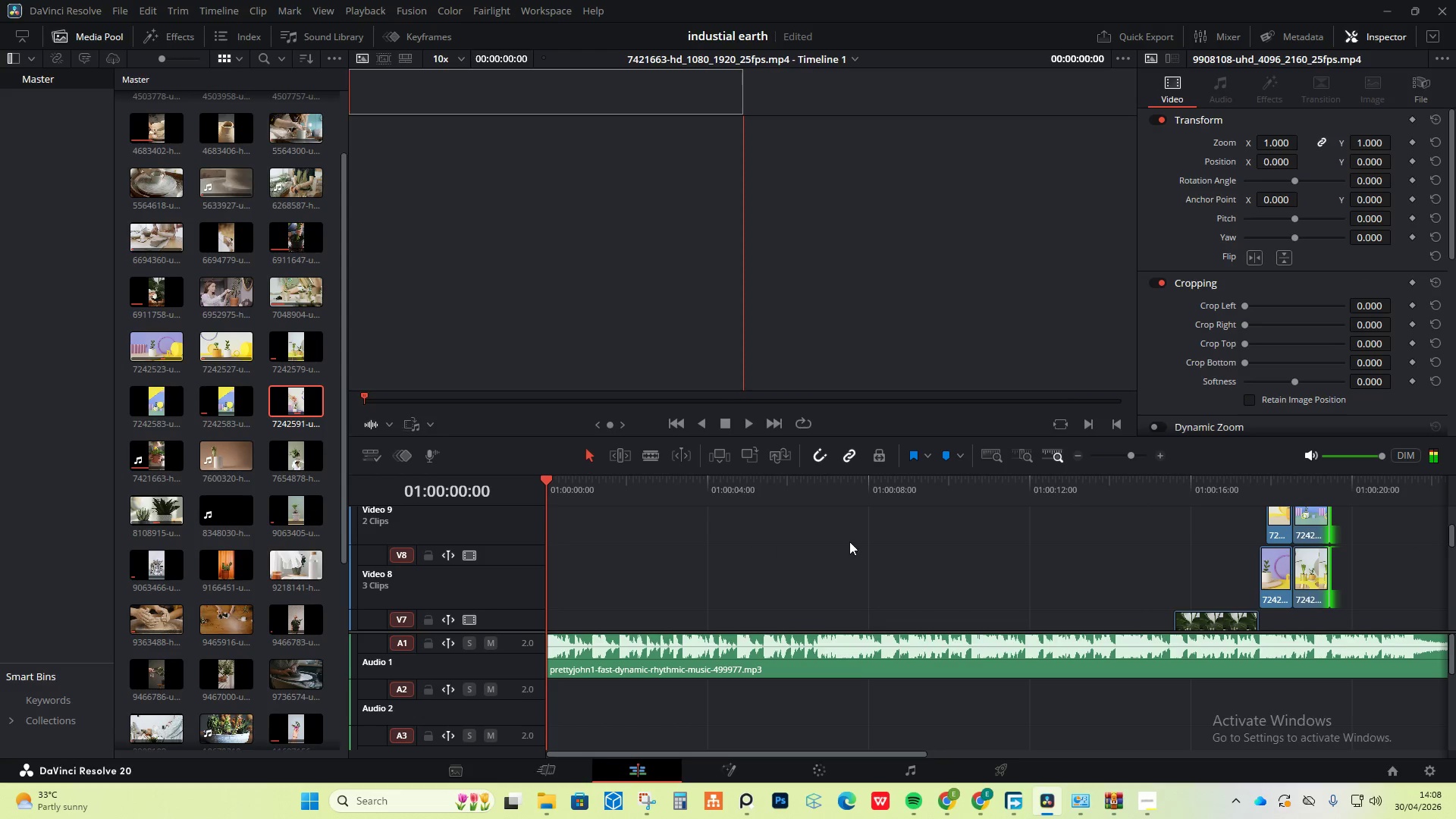 
key(Space)
 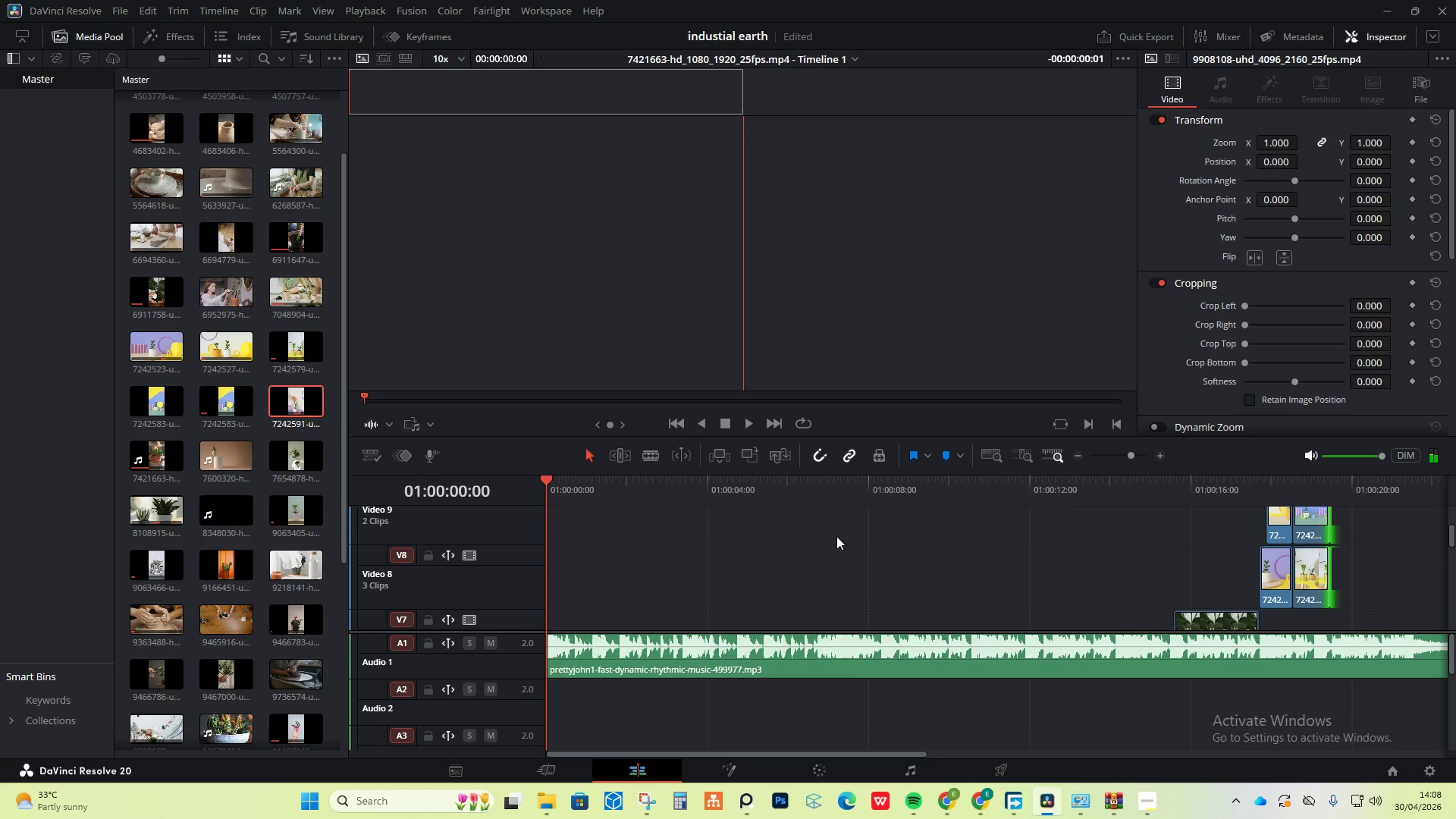 
key(Space)
 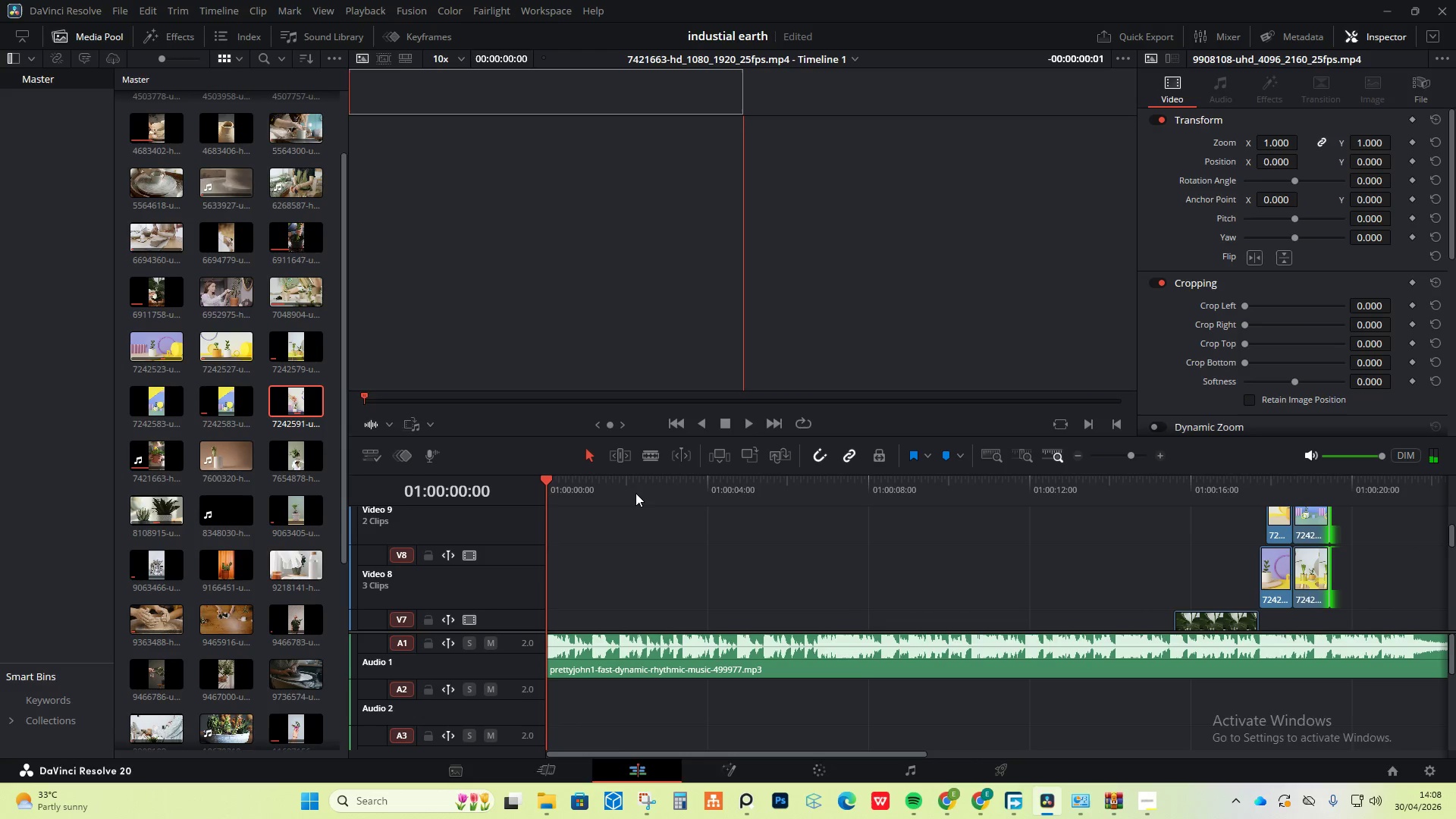 
left_click([620, 482])